 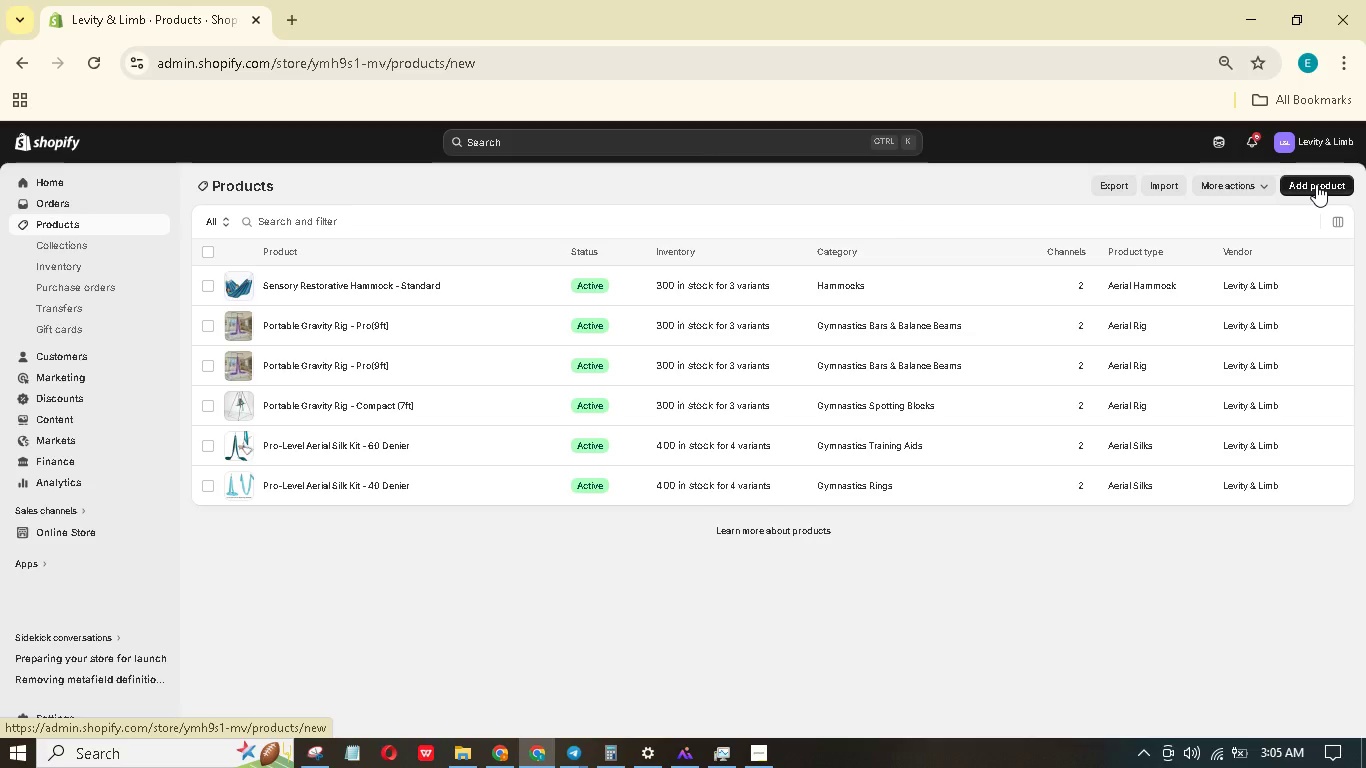 
left_click([597, 242])
 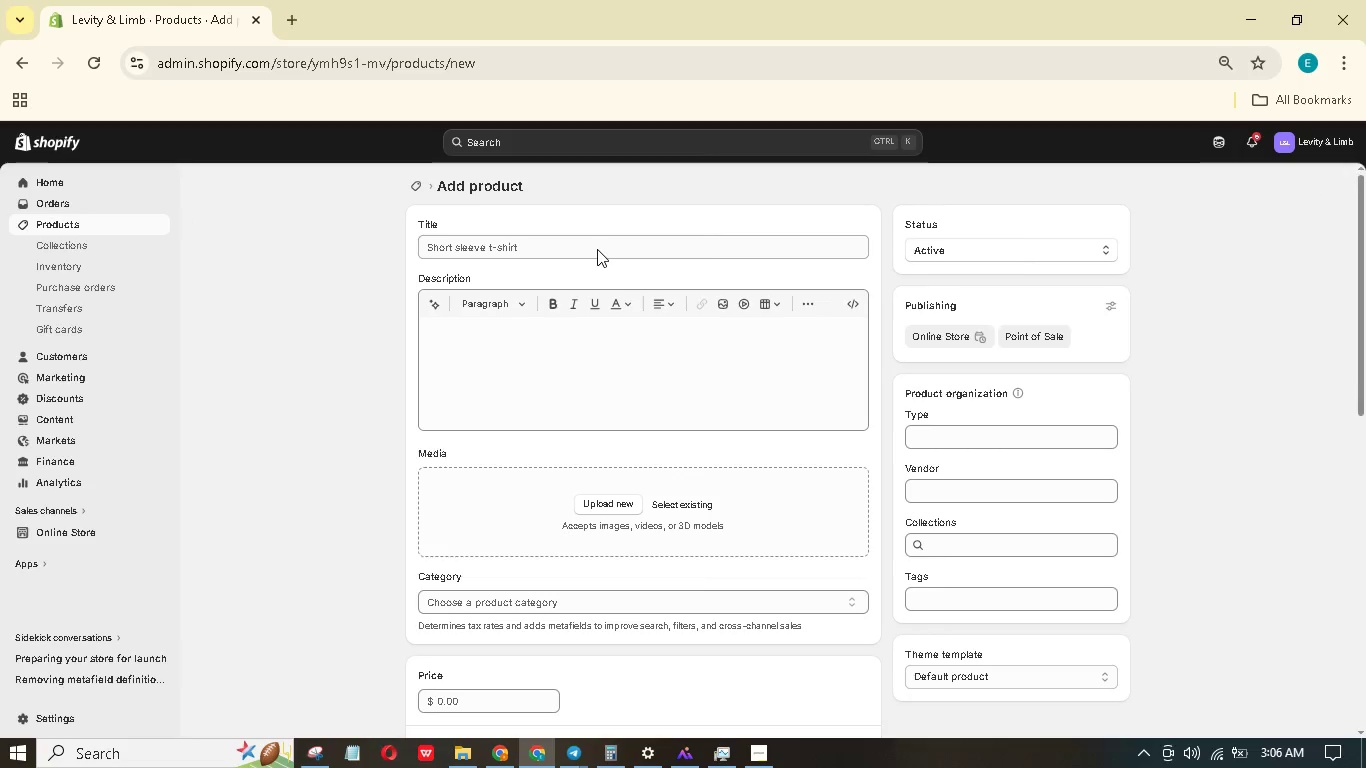 
left_click([597, 249])
 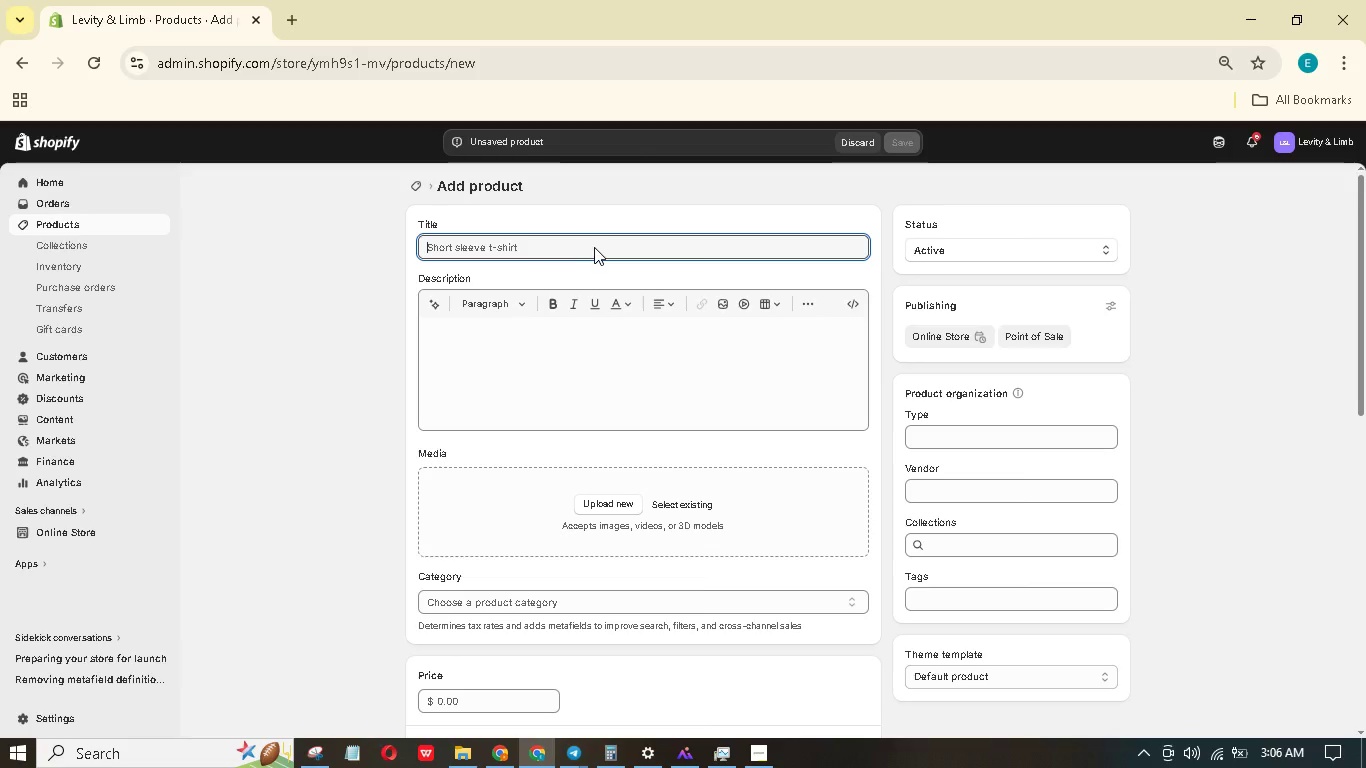 
type(Sensory Restortive Hammock - DELUxe (padded))
 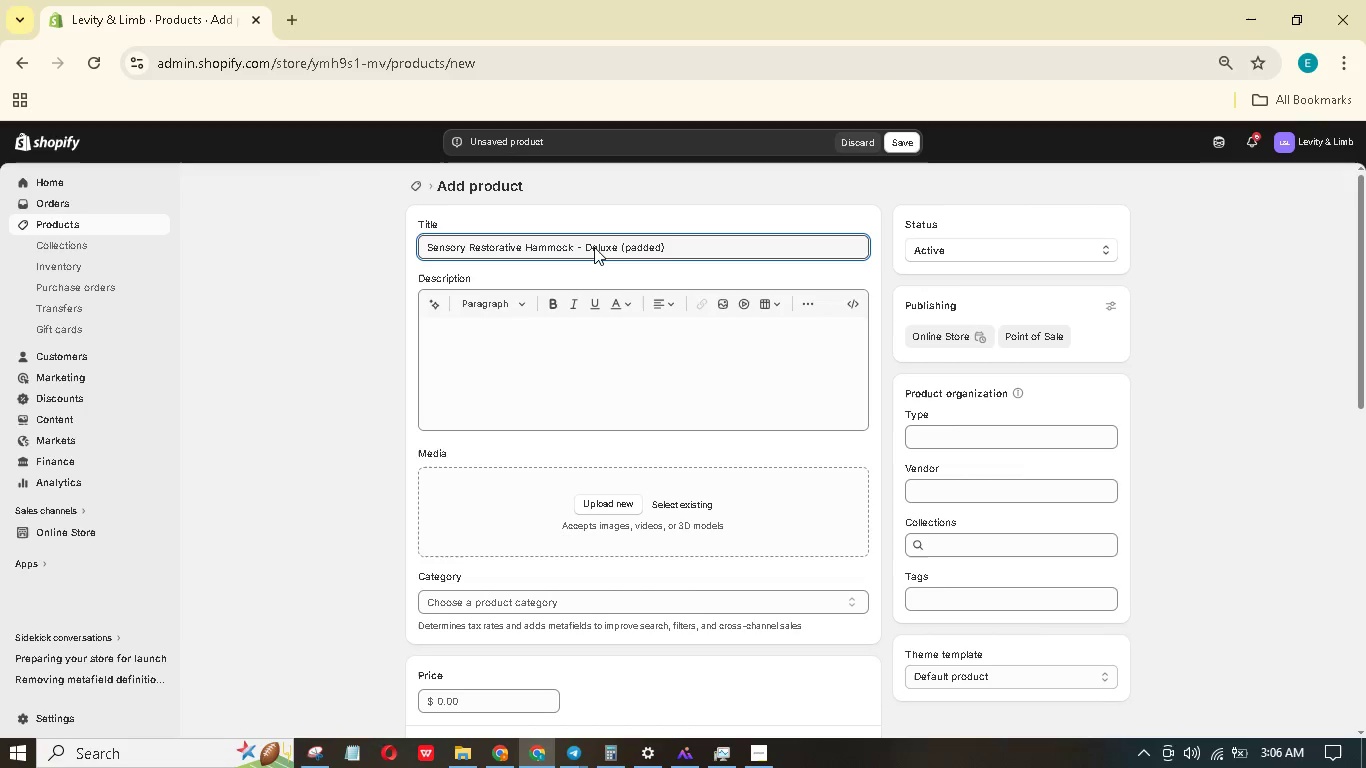 
key(ArrowLeft)
 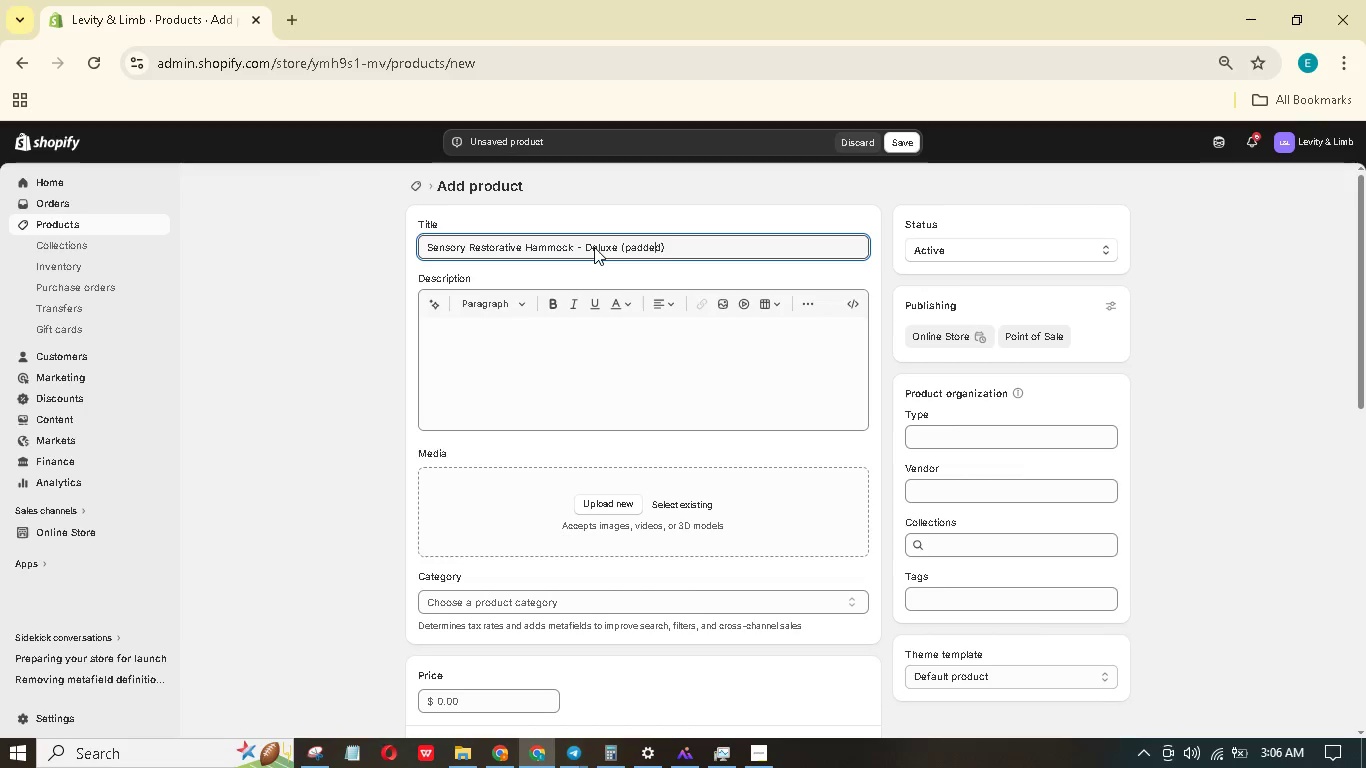 
key(ArrowLeft)
 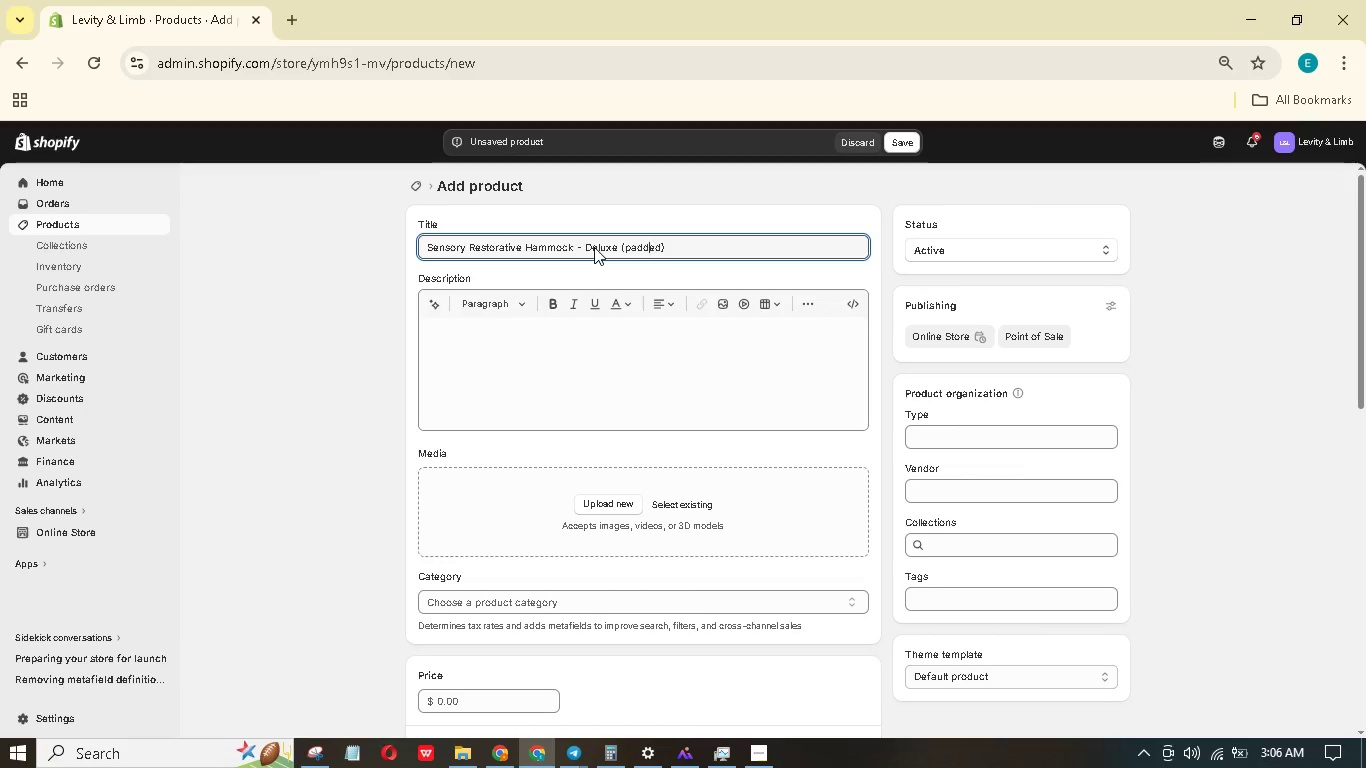 
key(ArrowLeft)
 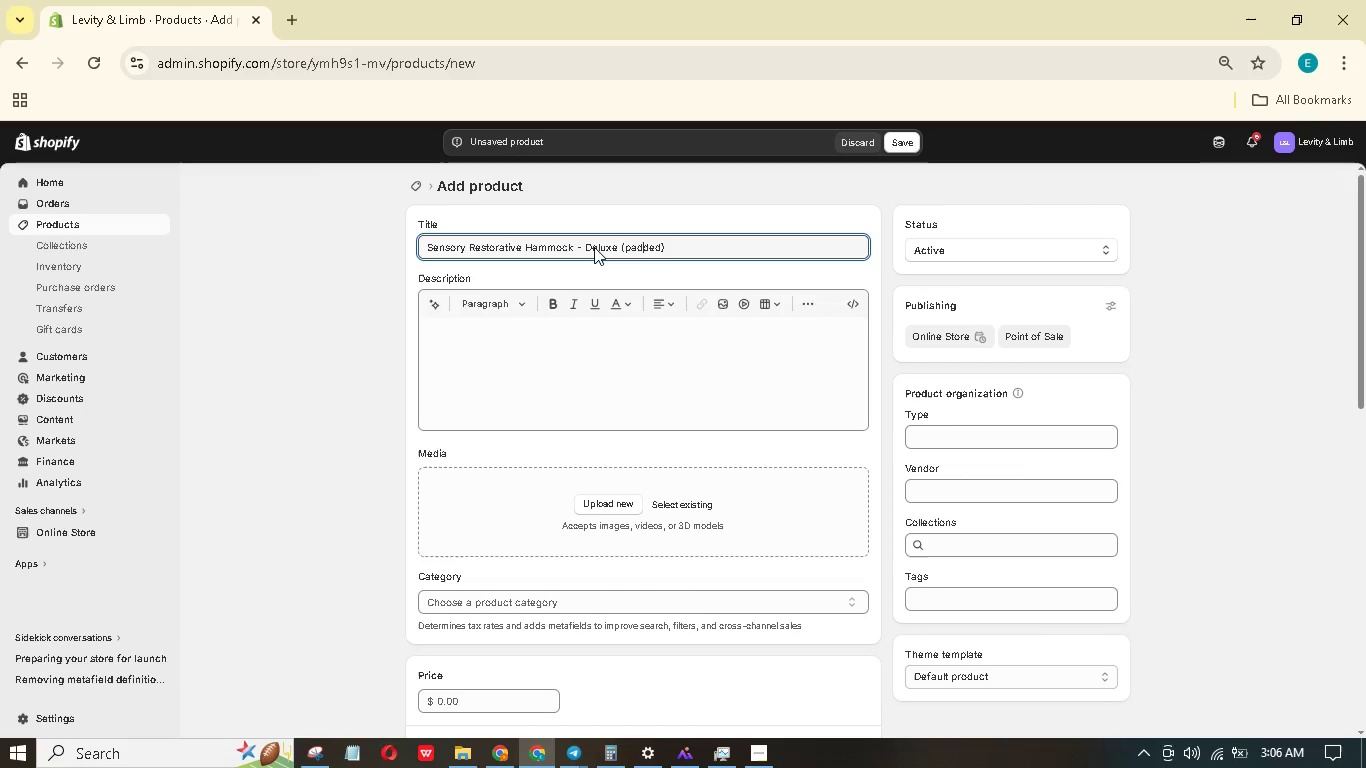 
key(ArrowLeft)
 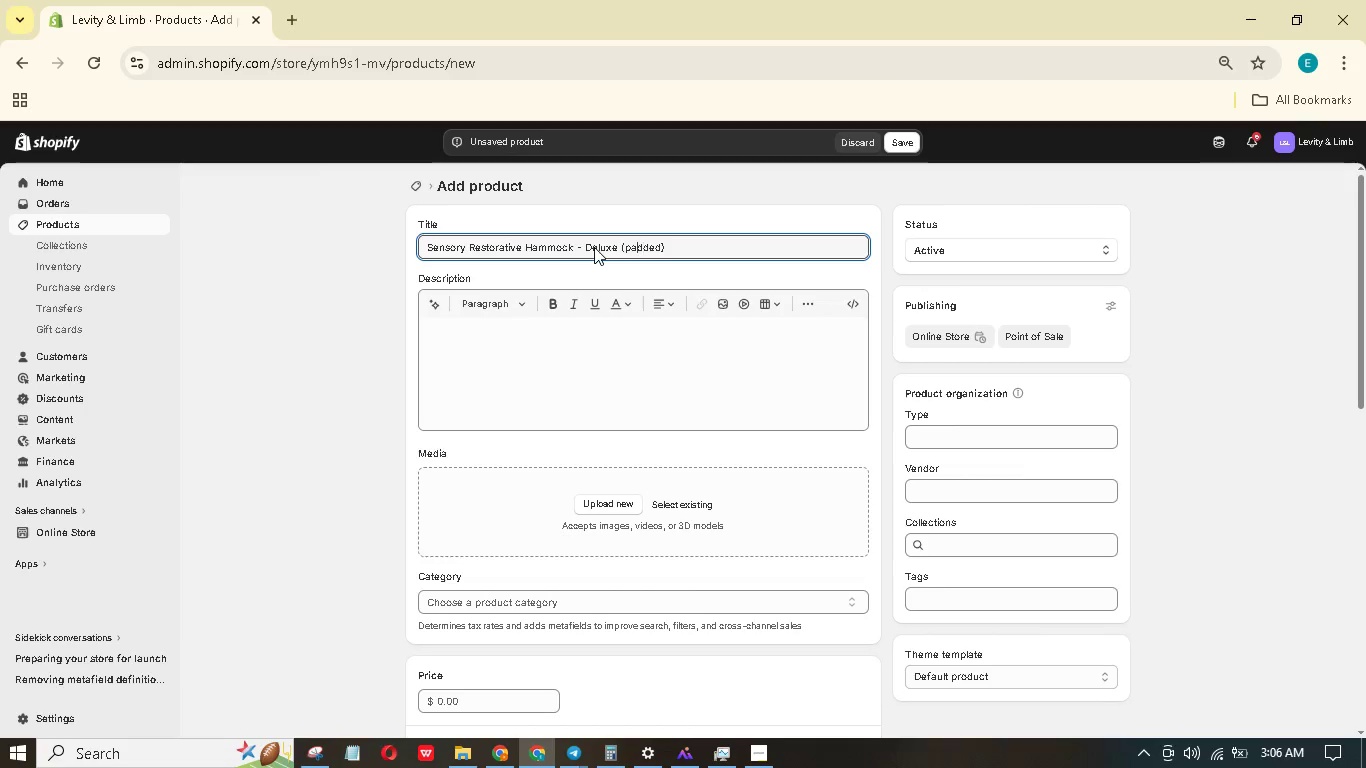 
key(ArrowLeft)
 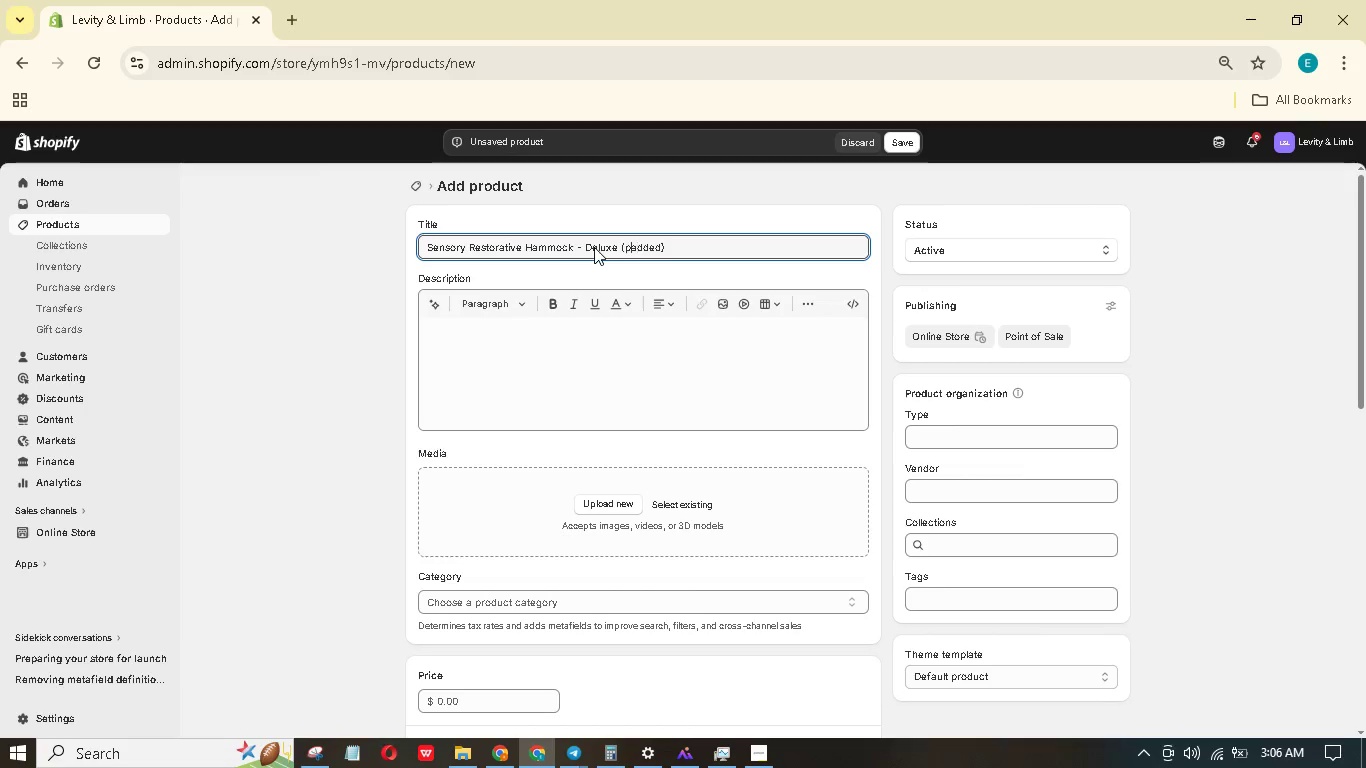 
key(ArrowLeft)
 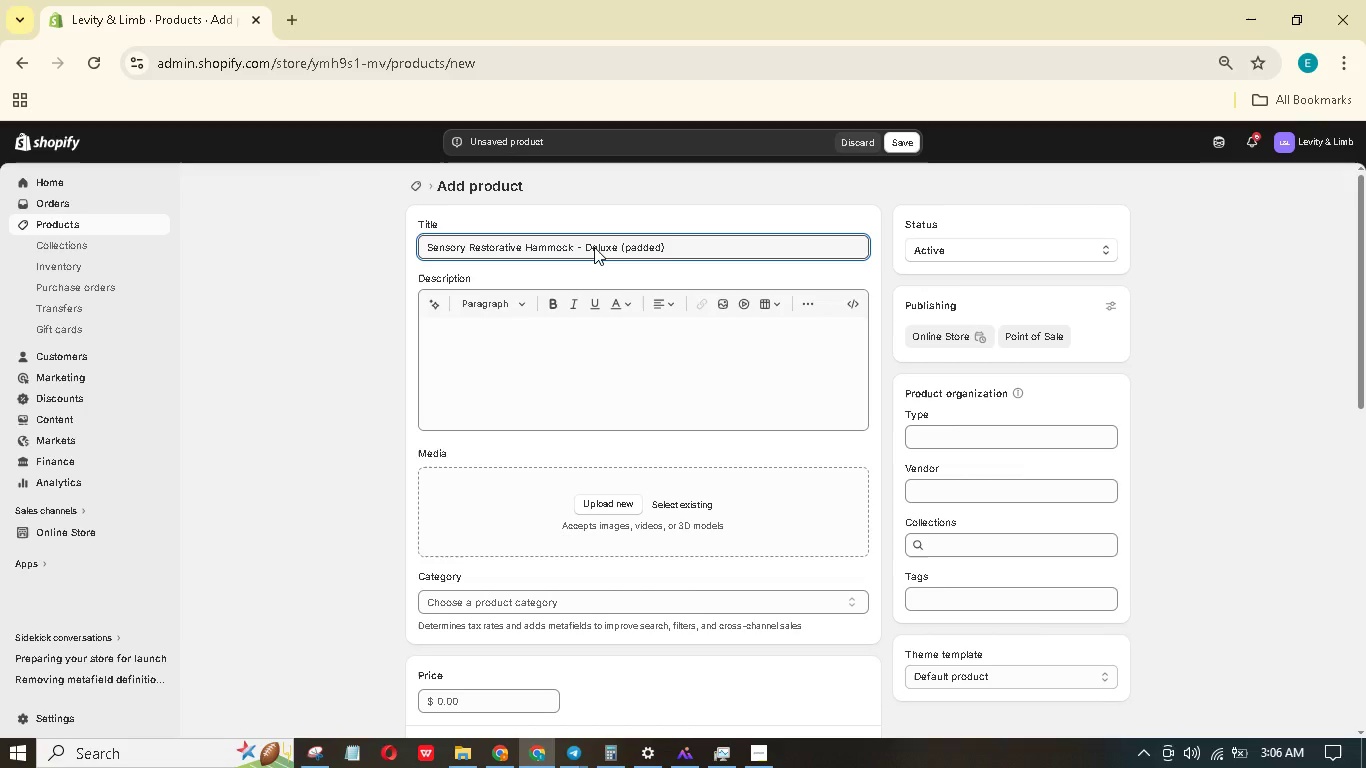 
key(Backspace)
 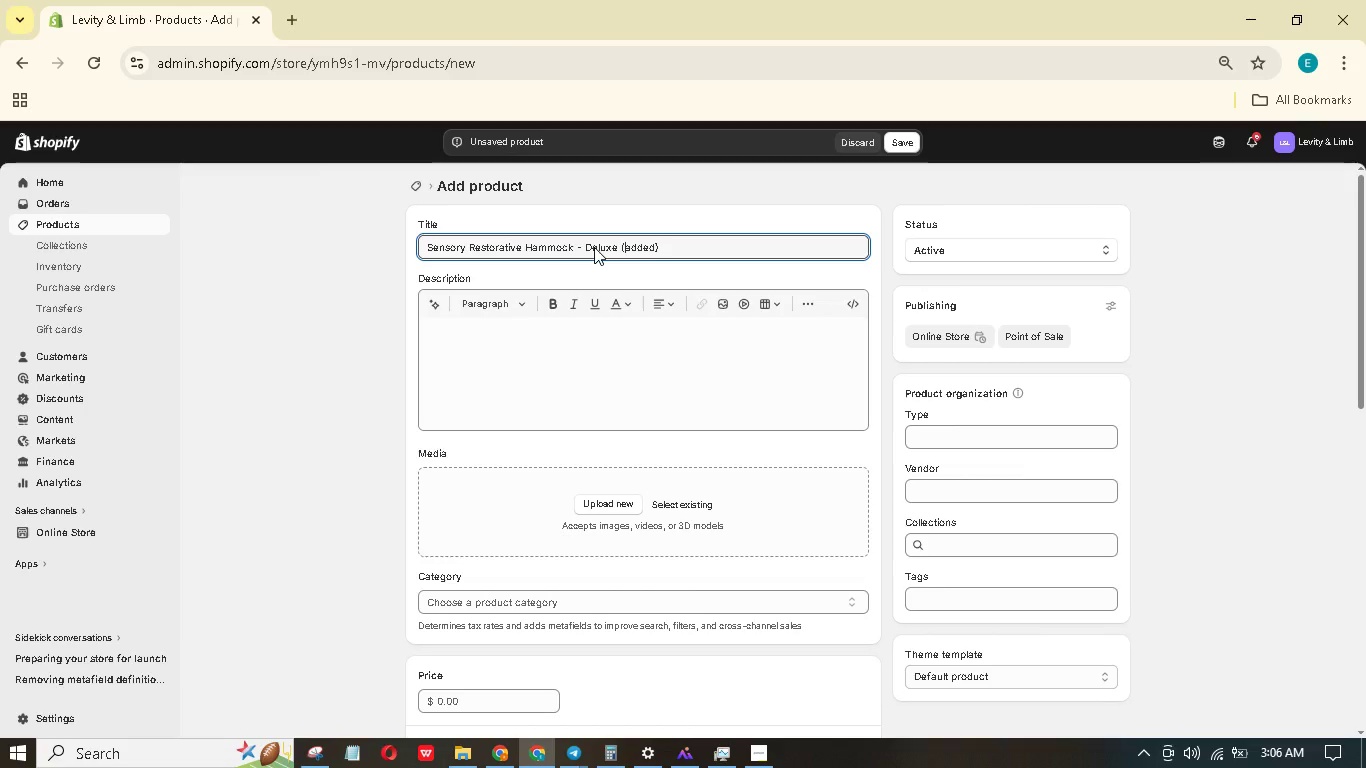 
key(Shift+D)
 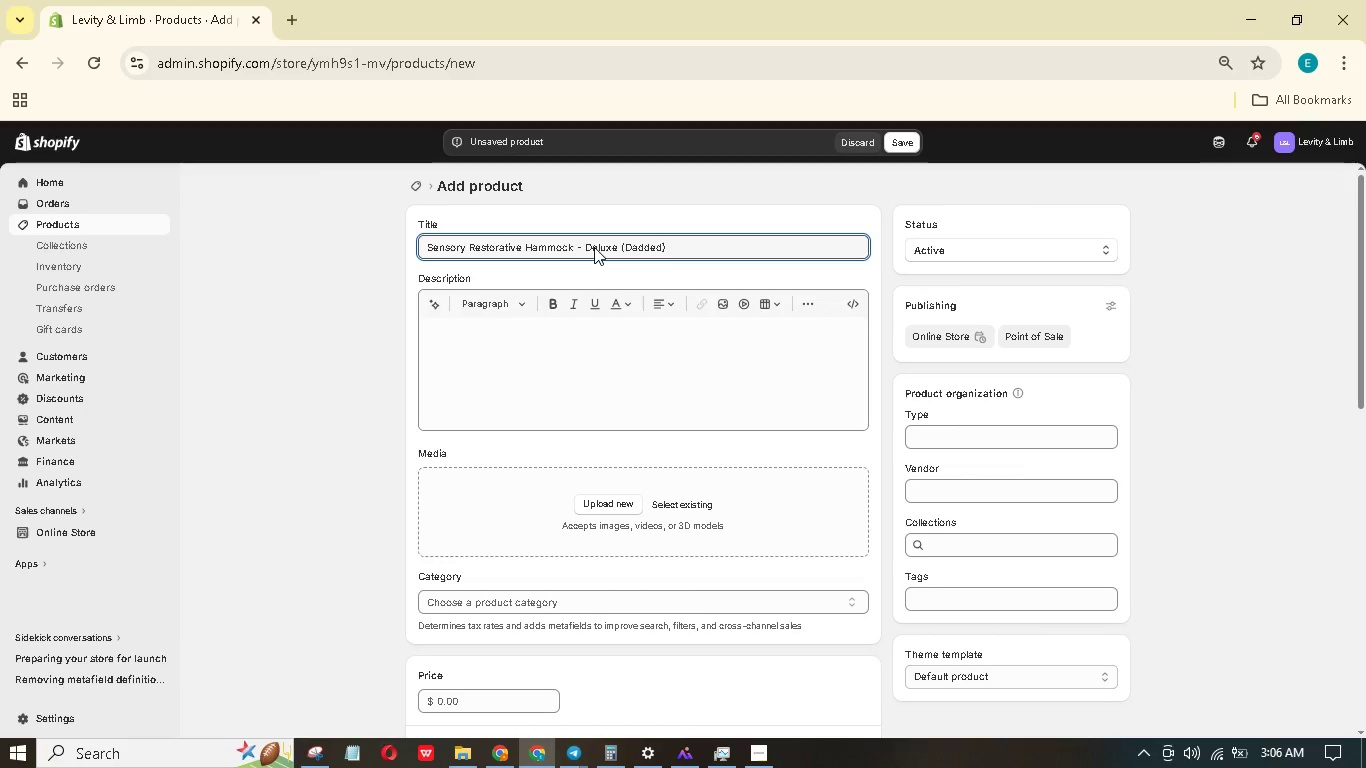 
key(Backspace)
 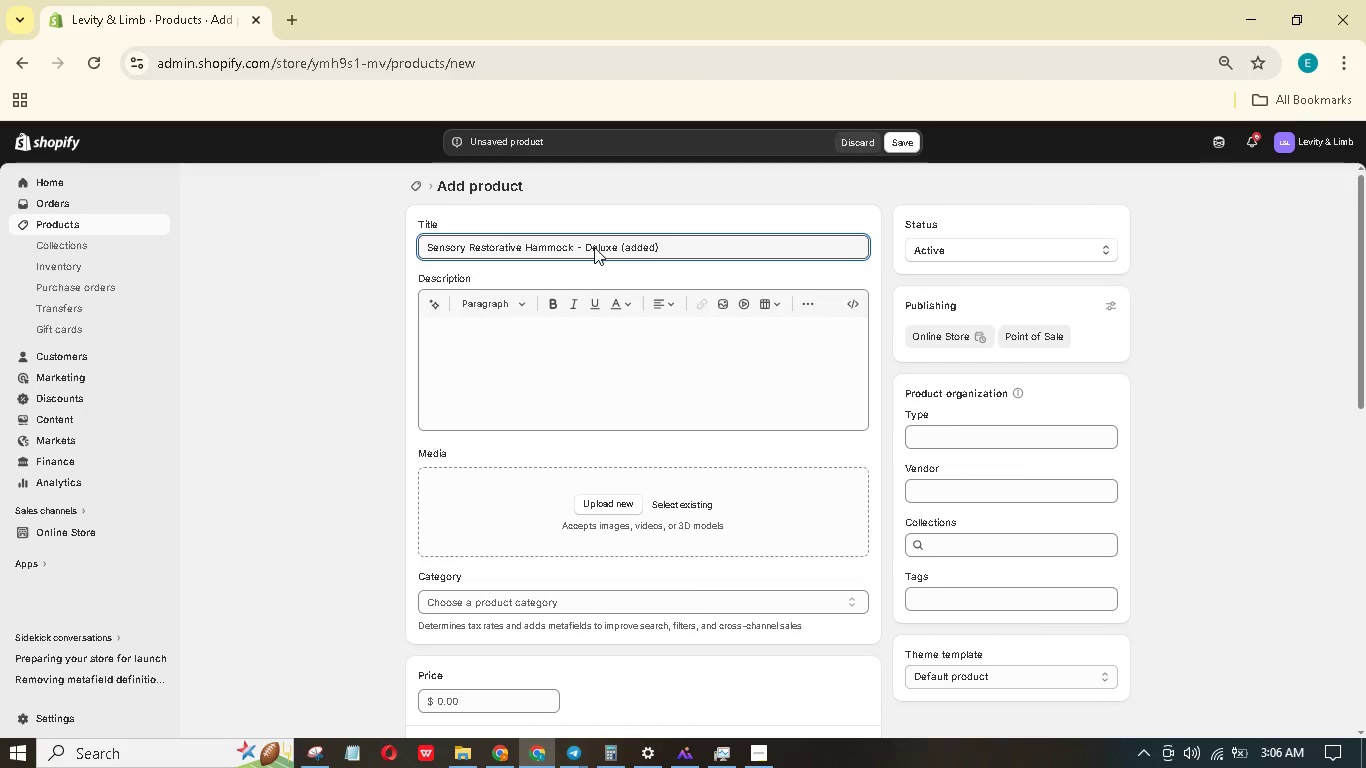 
key(Shift+P)
 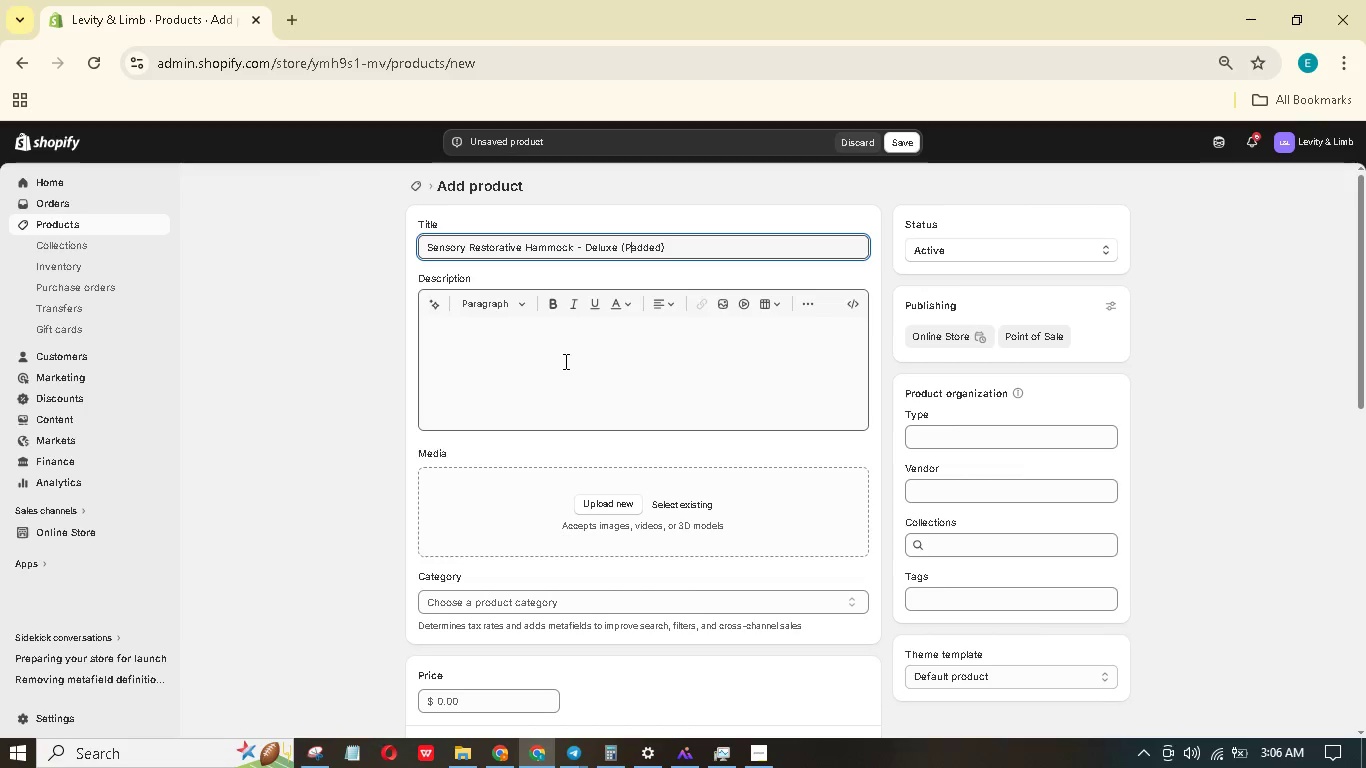 
left_click([564, 361])
 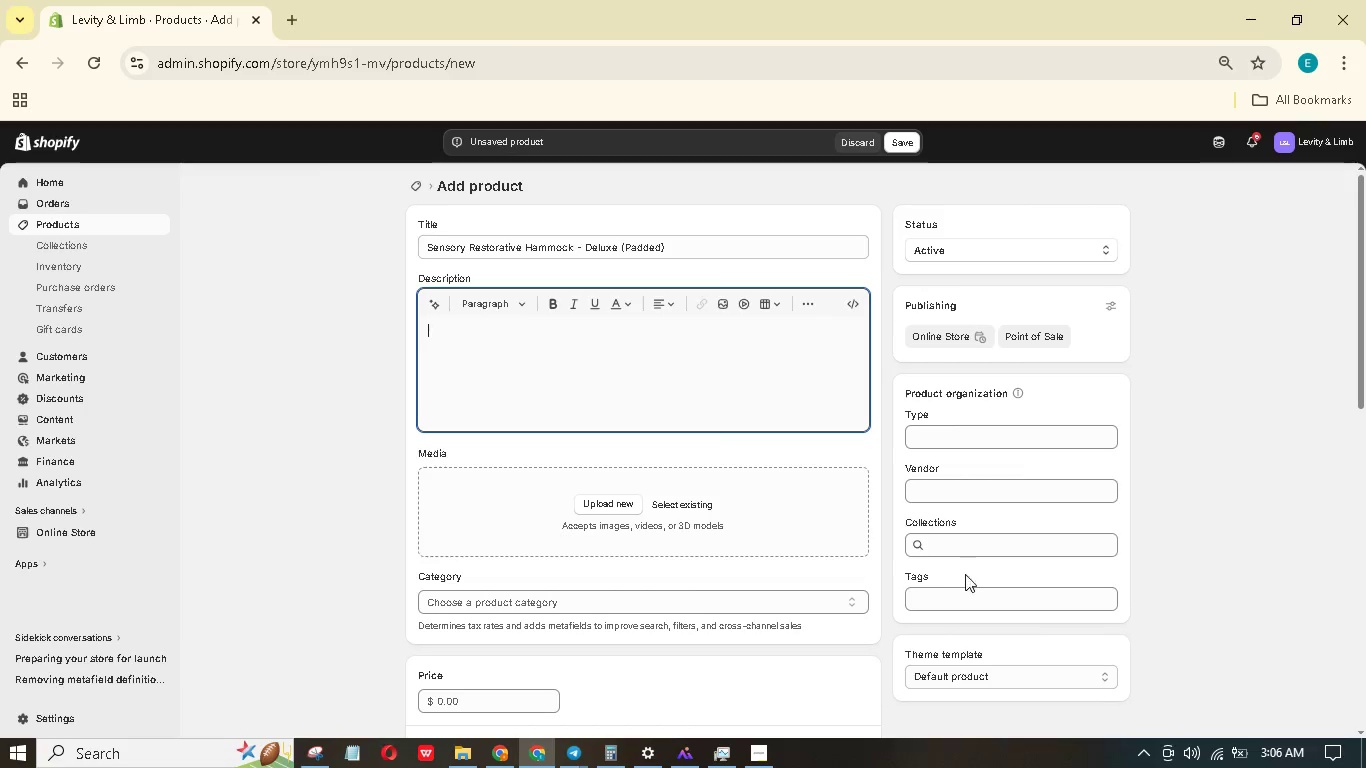 
left_click([1018, 594])
 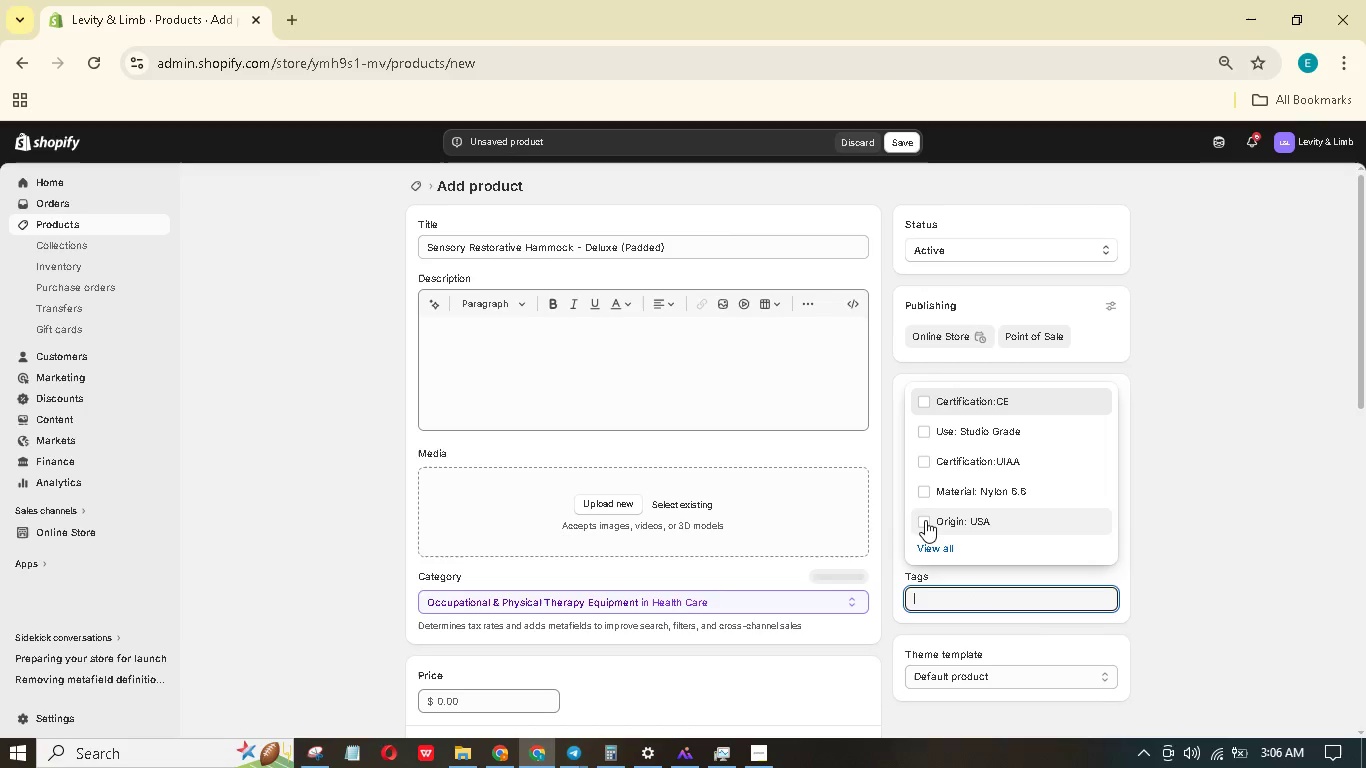 
left_click([925, 520])
 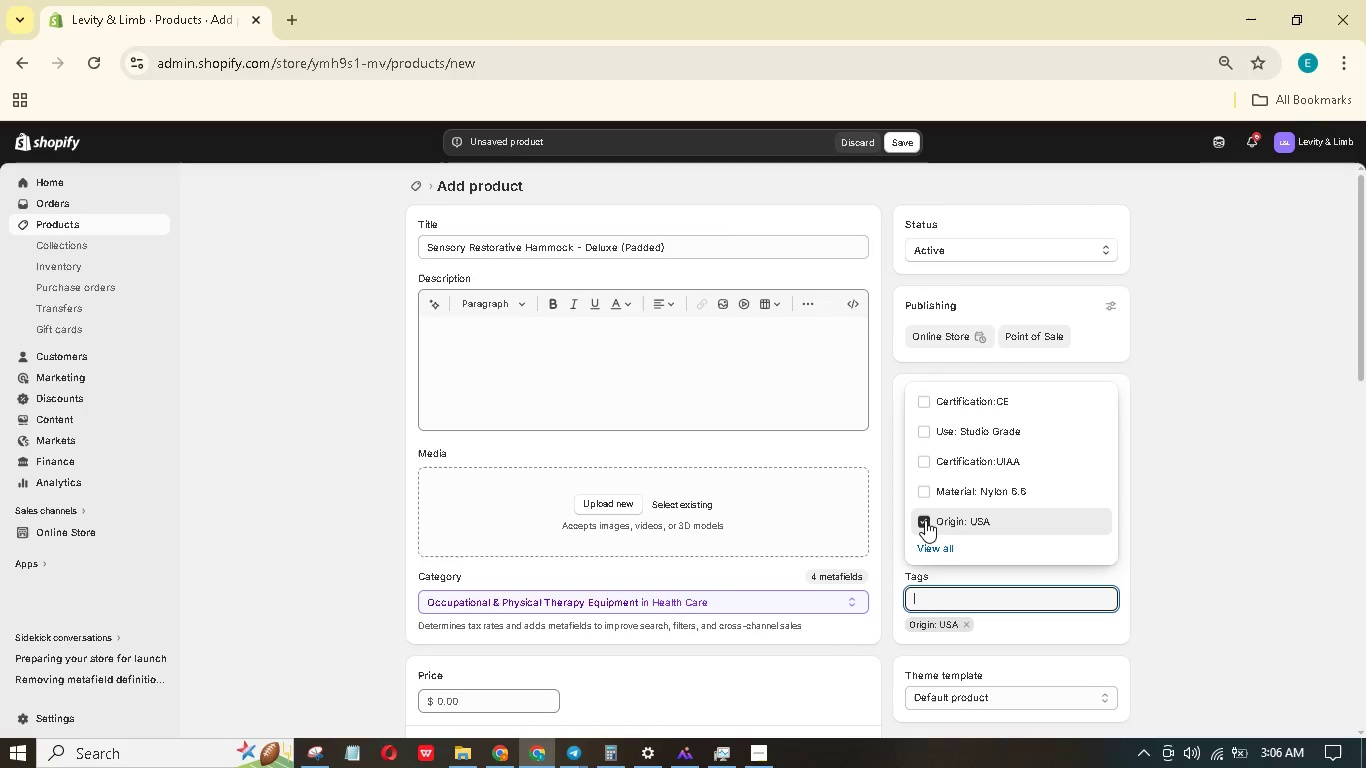 
wait(9.62)
 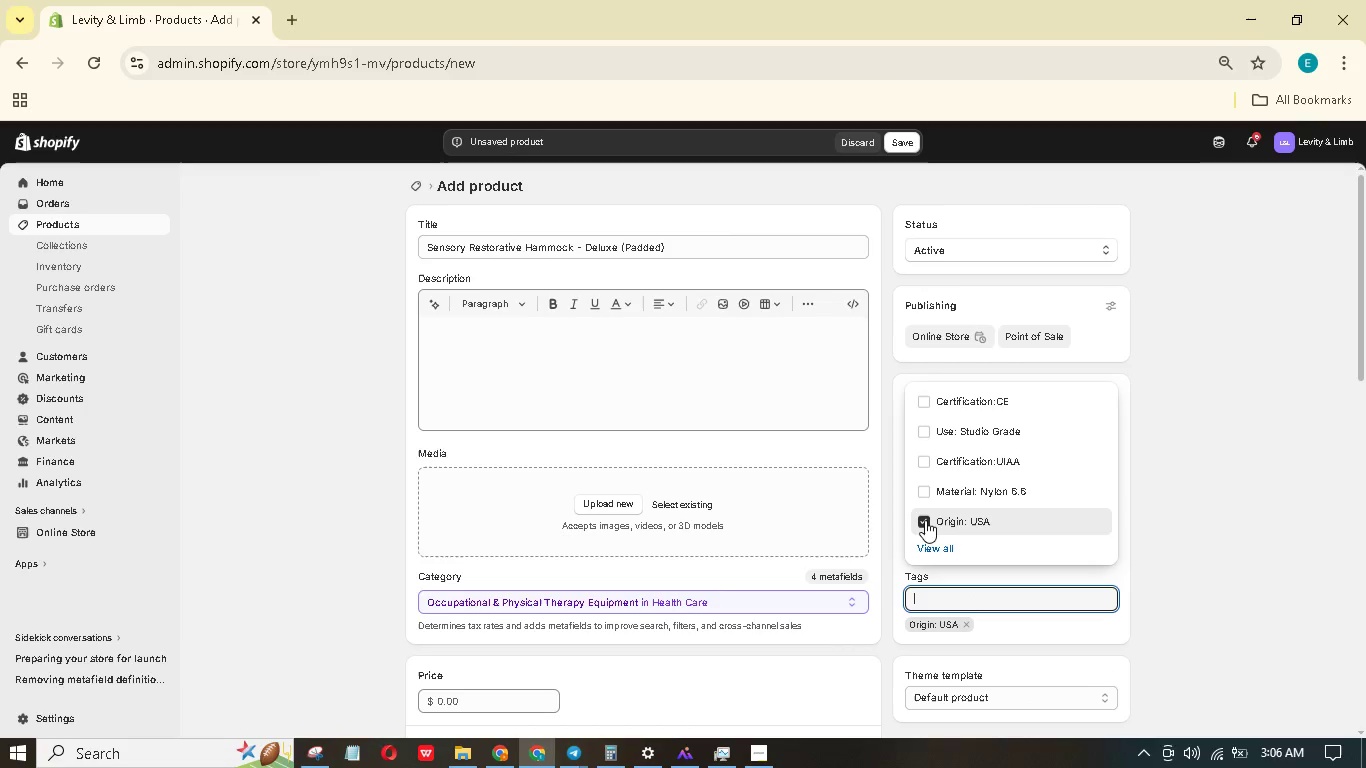 
left_click([949, 600])
 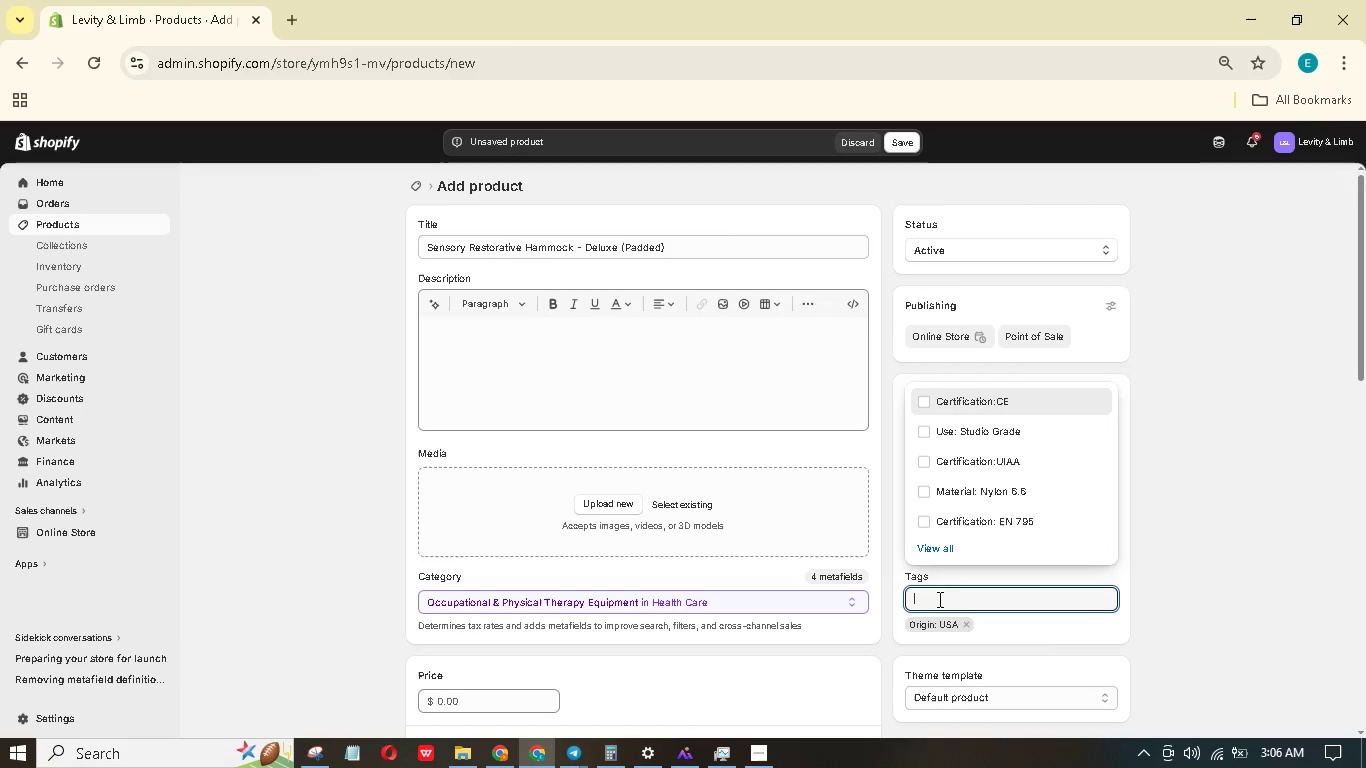 
type(Ue)
 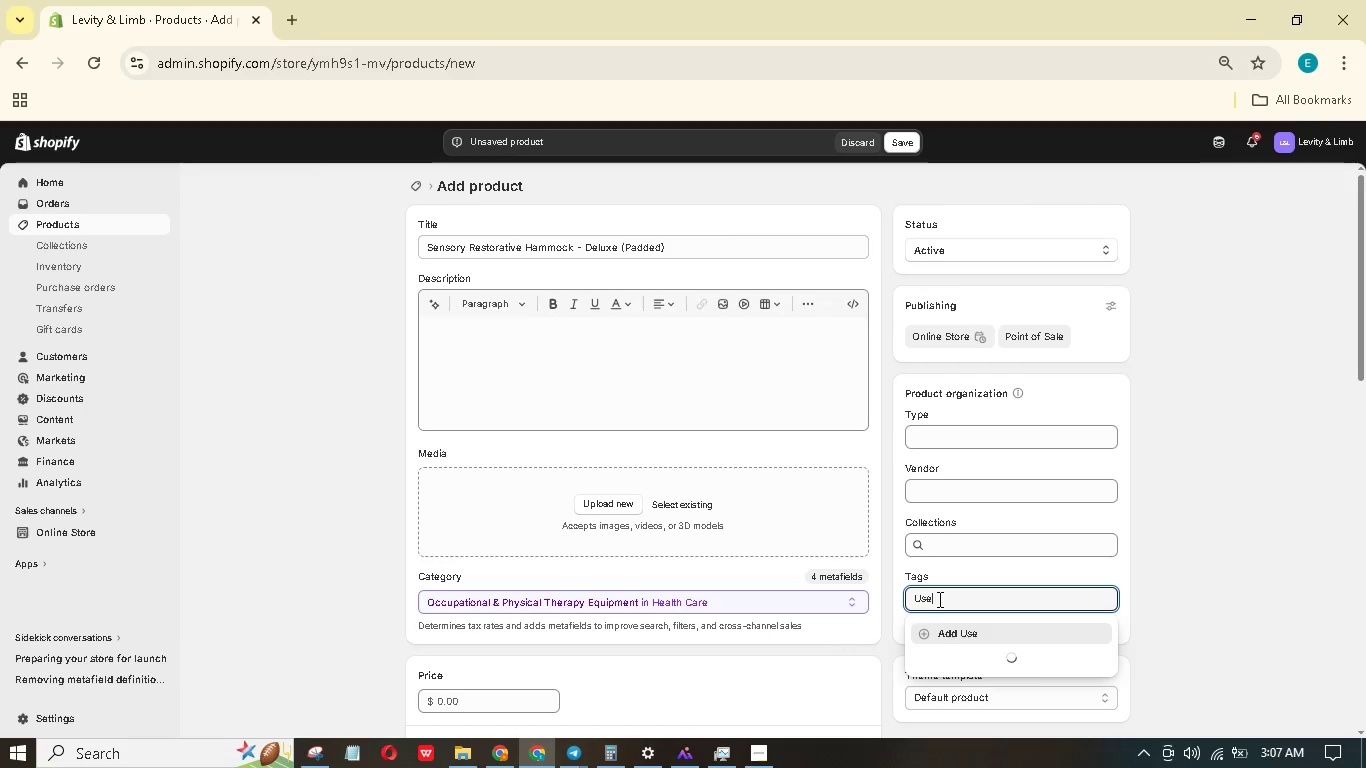 
hold_key(key=S, duration=0.34)
 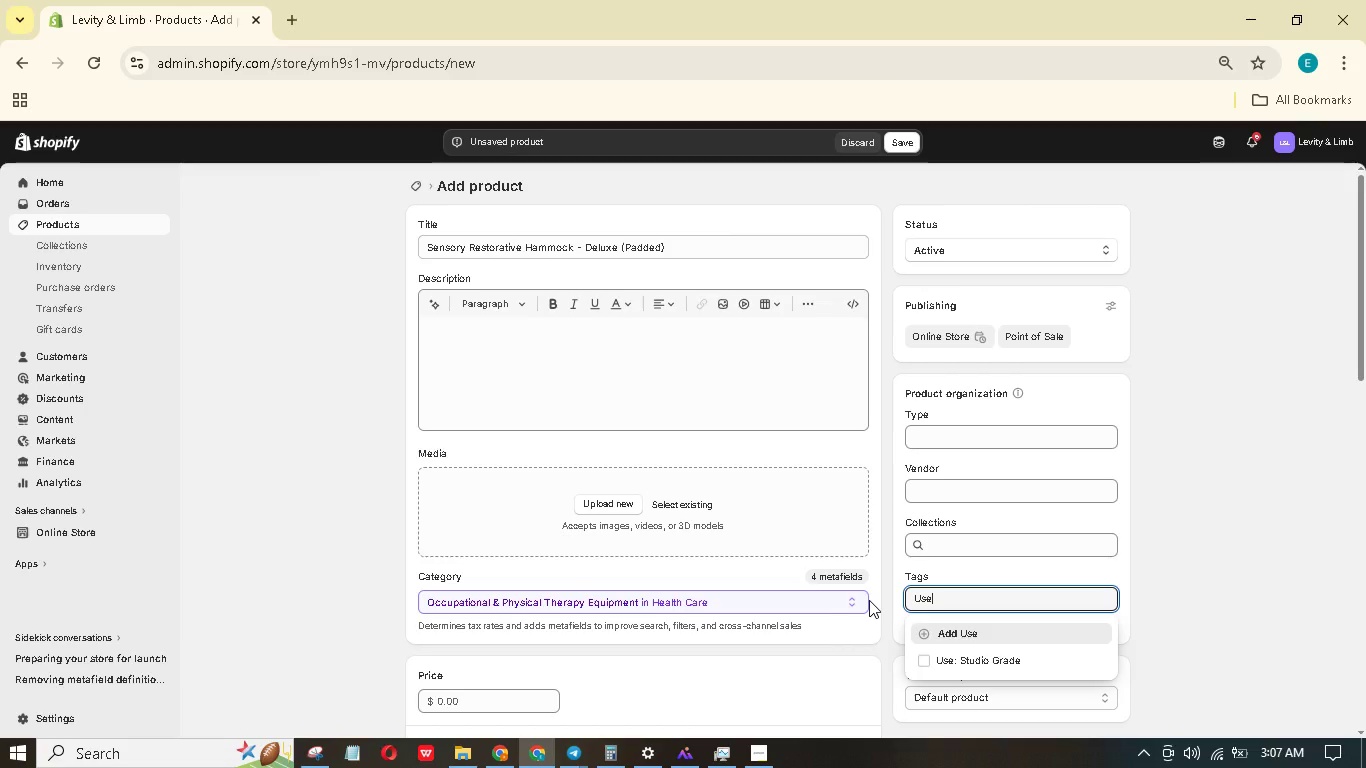 
type(: Home Sanctuary)
 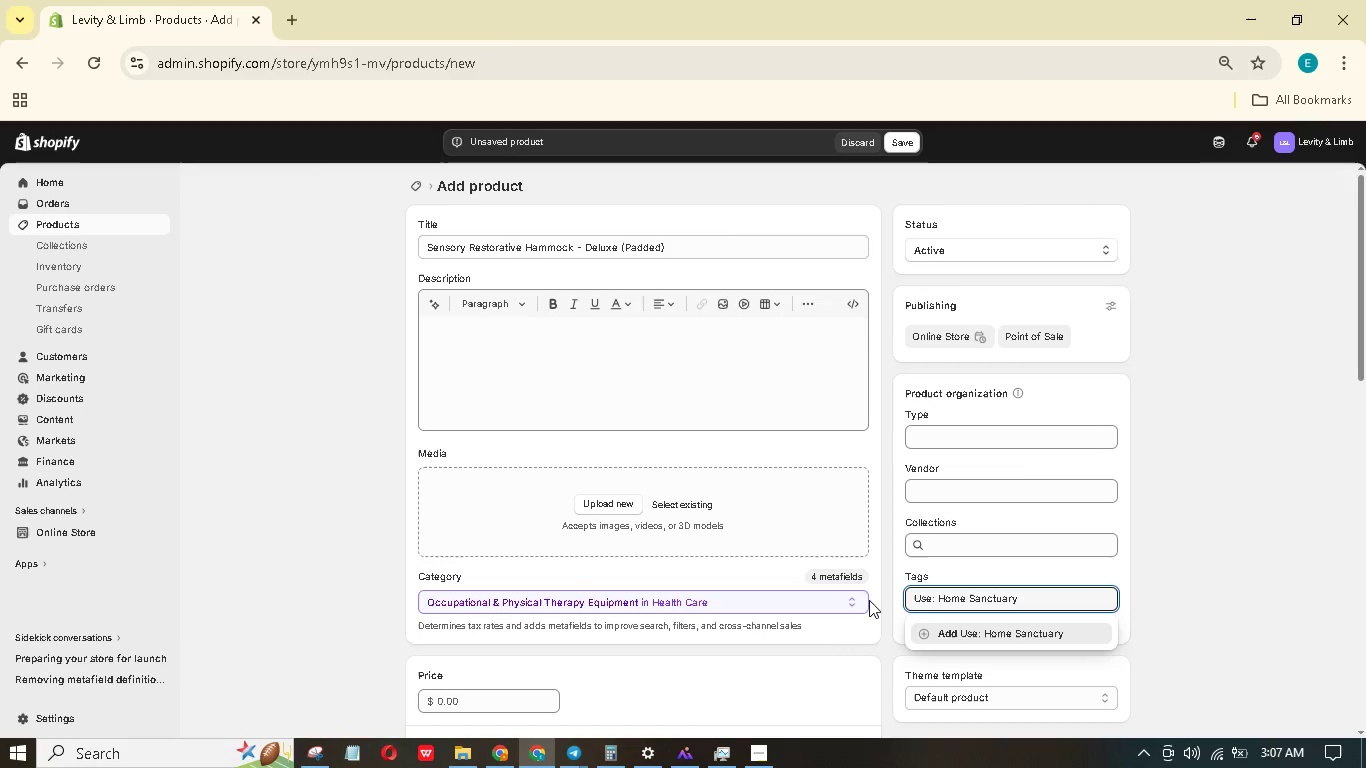 
wait(5.59)
 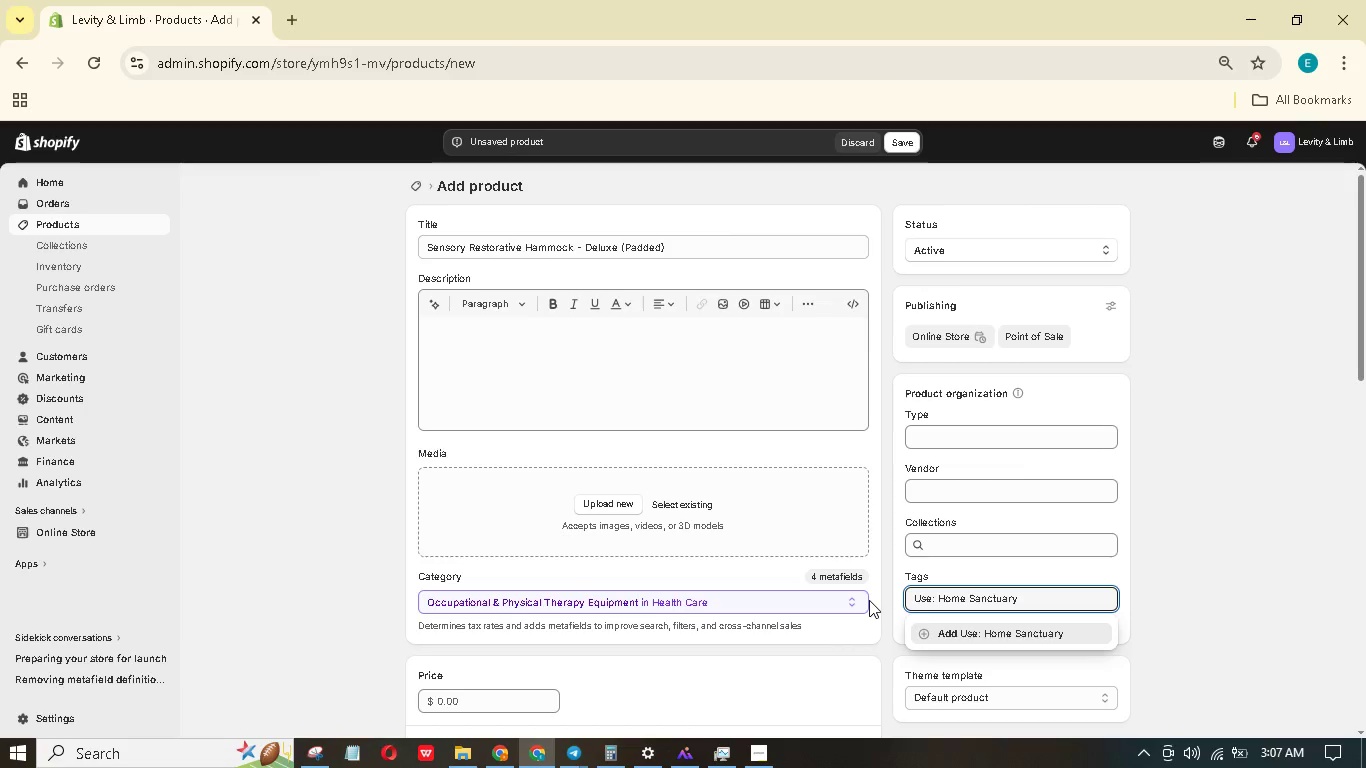 
key(Enter)
 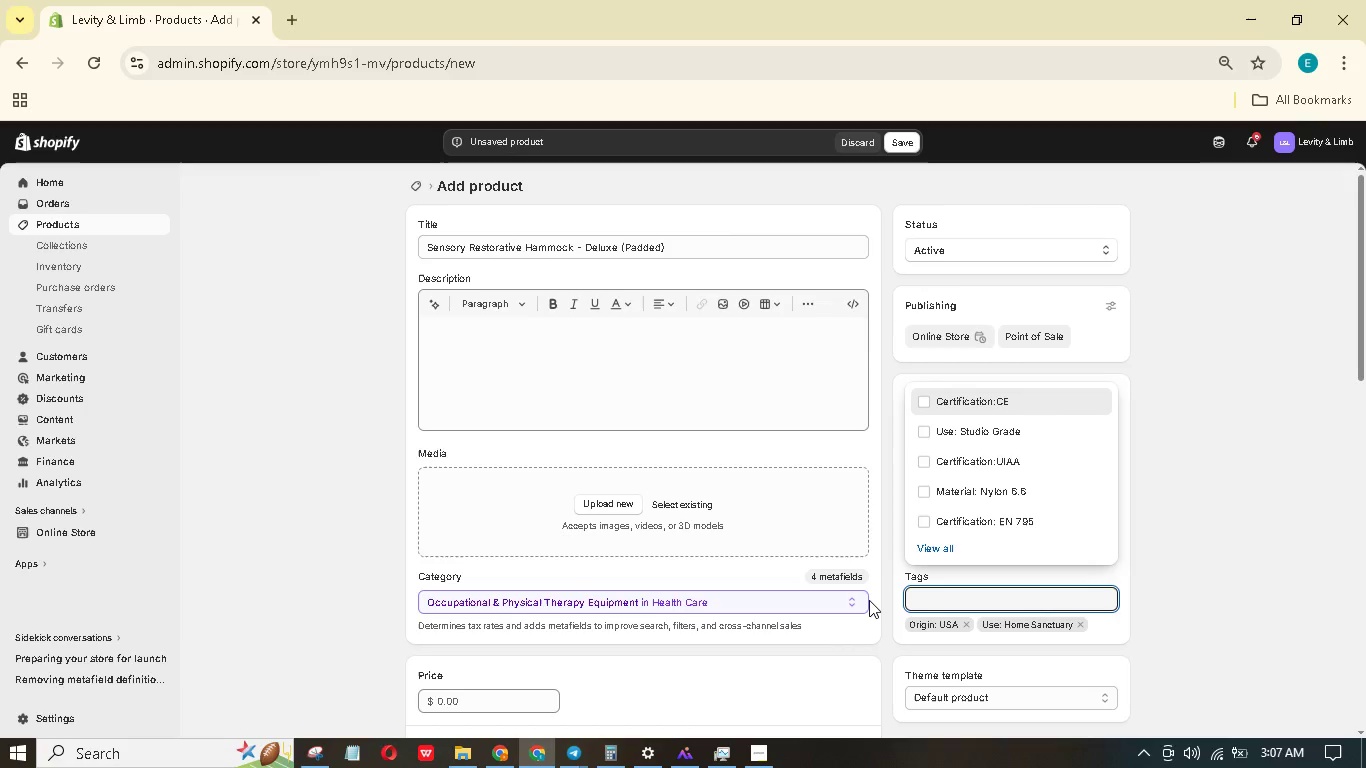 
key(Shift+M)
 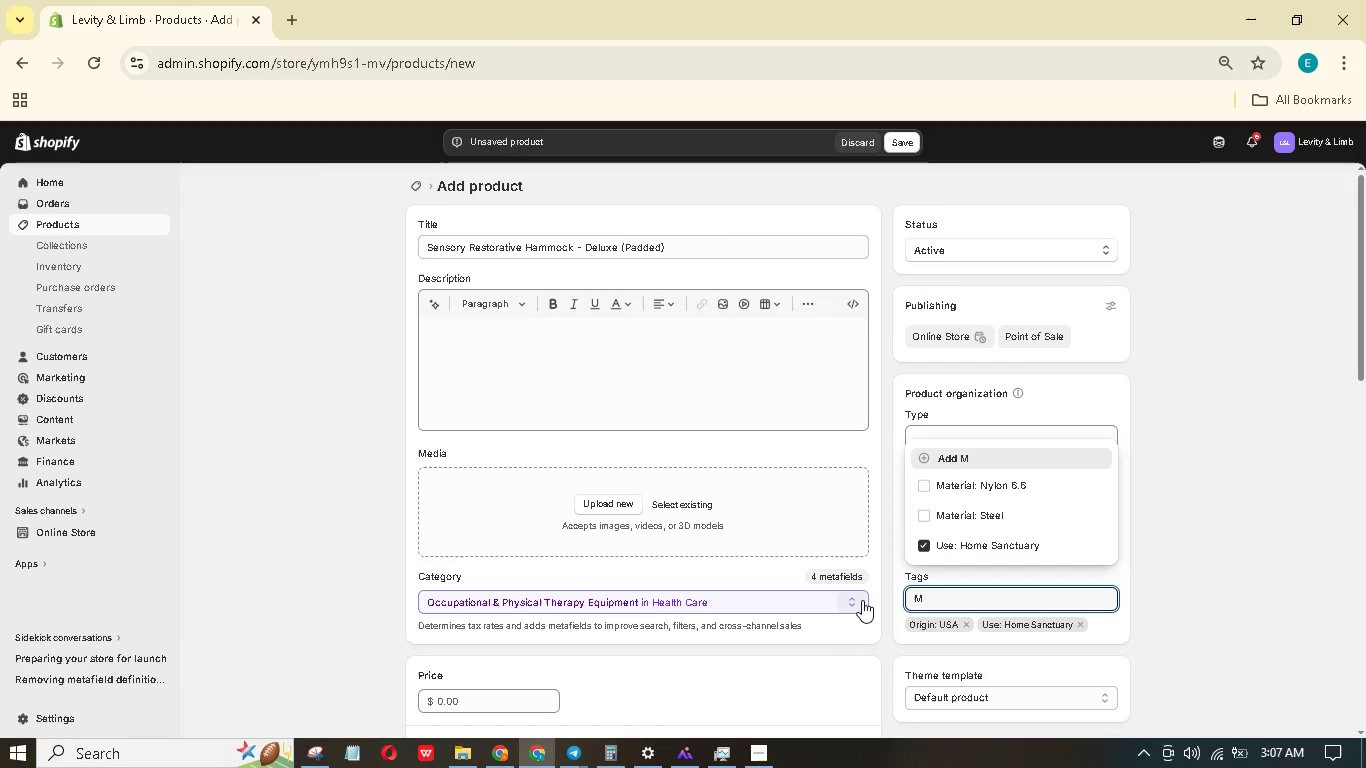 
wait(5.75)
 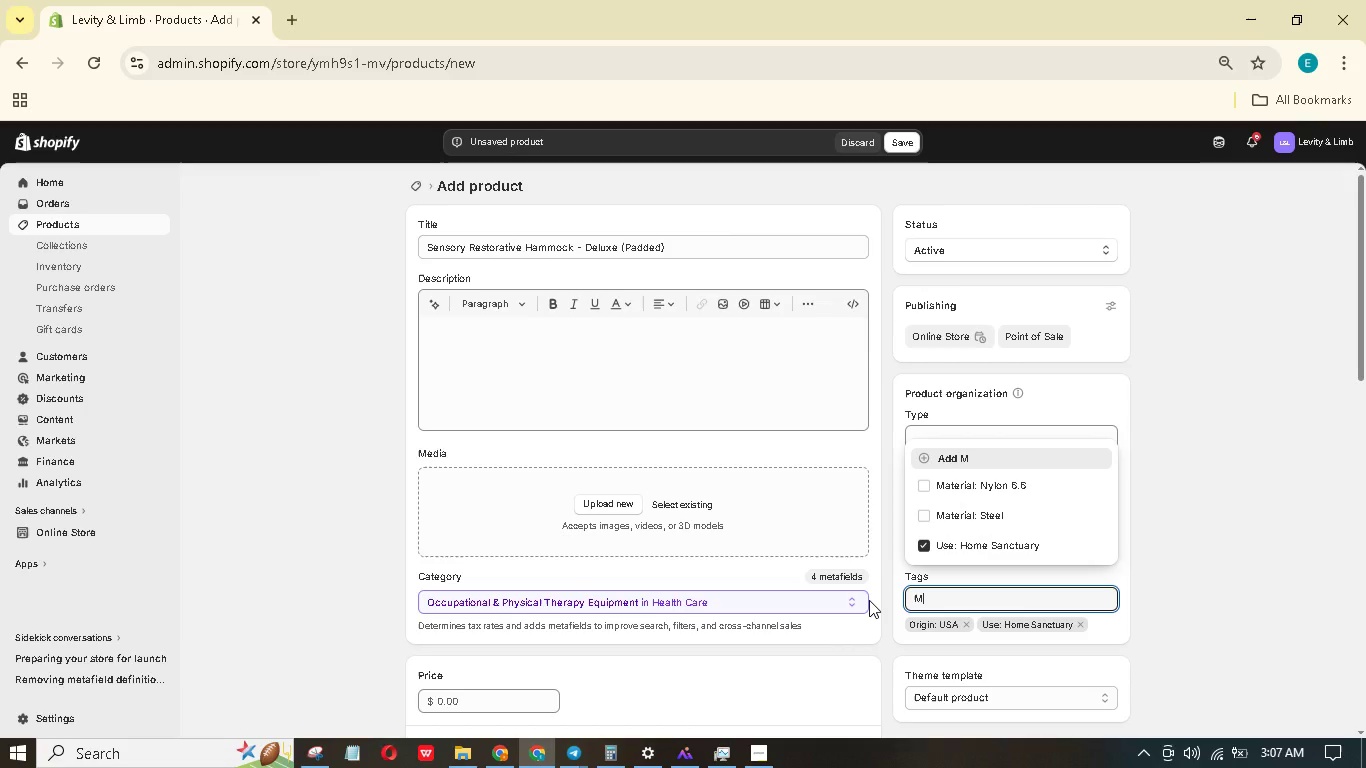 
type(Material)
 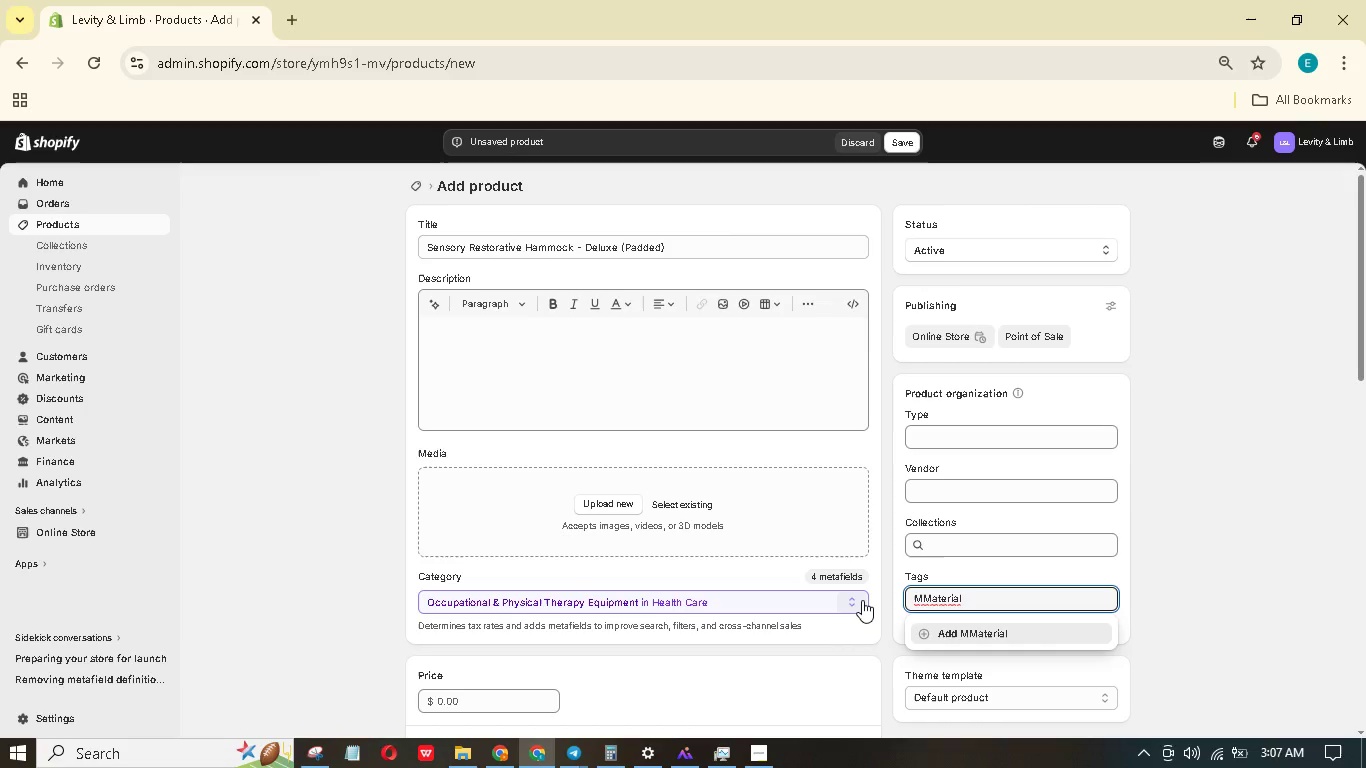 
hold_key(key=ArrowLeft, duration=0.84)
 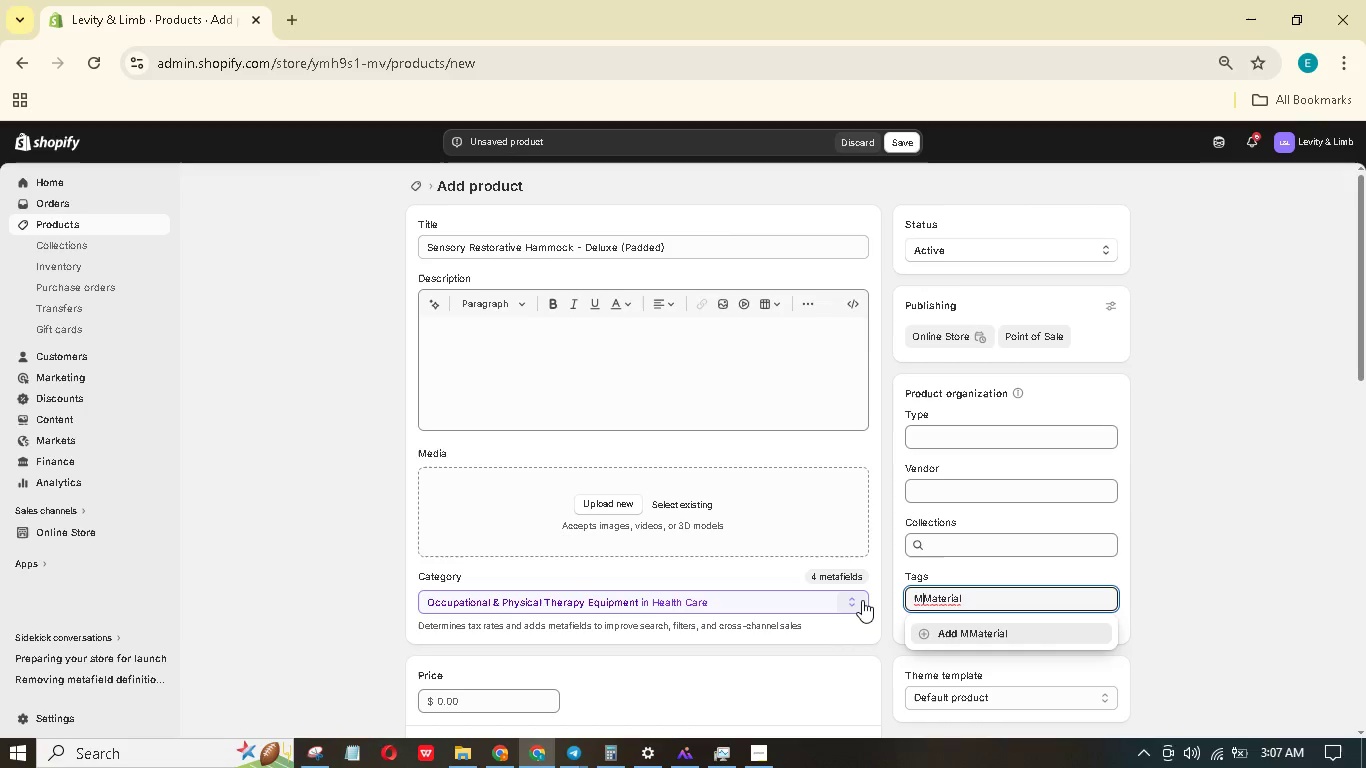 
key(ArrowRight)
 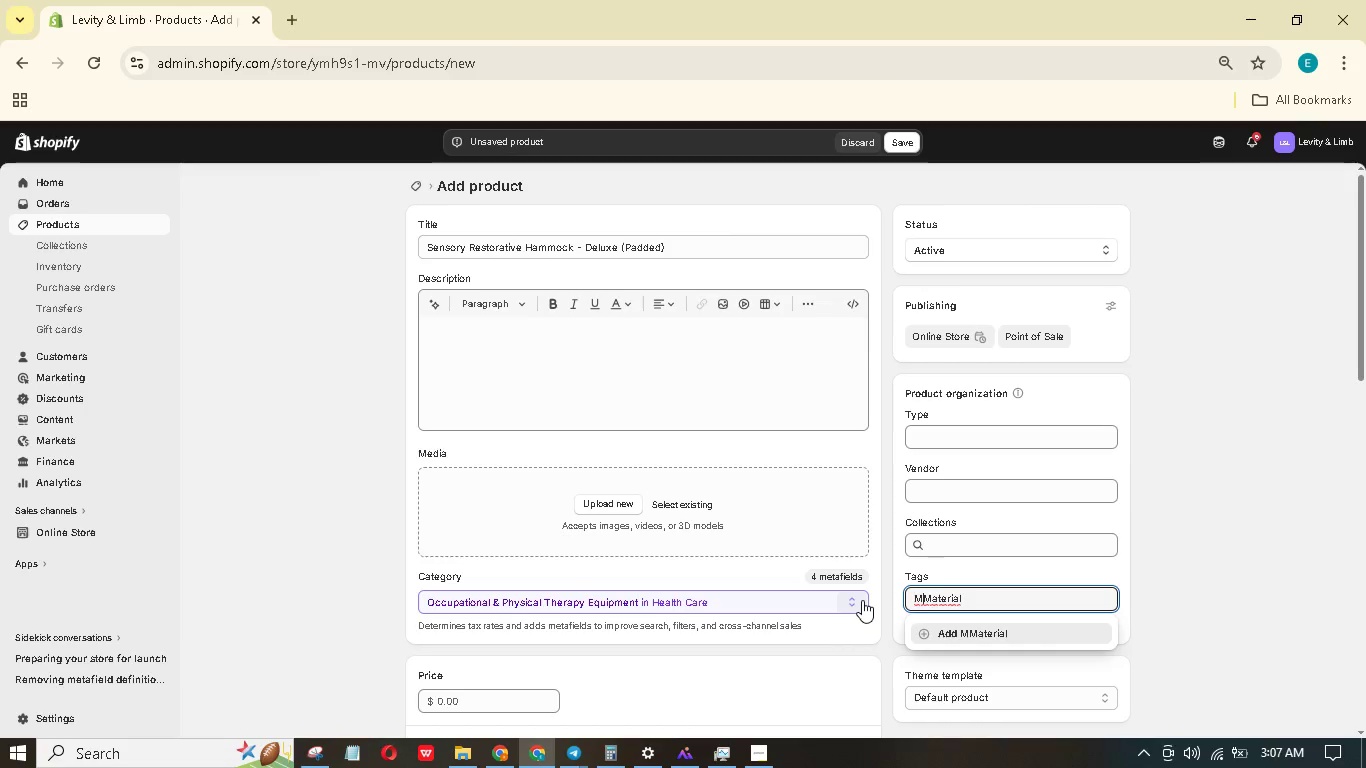 
key(Backspace)
 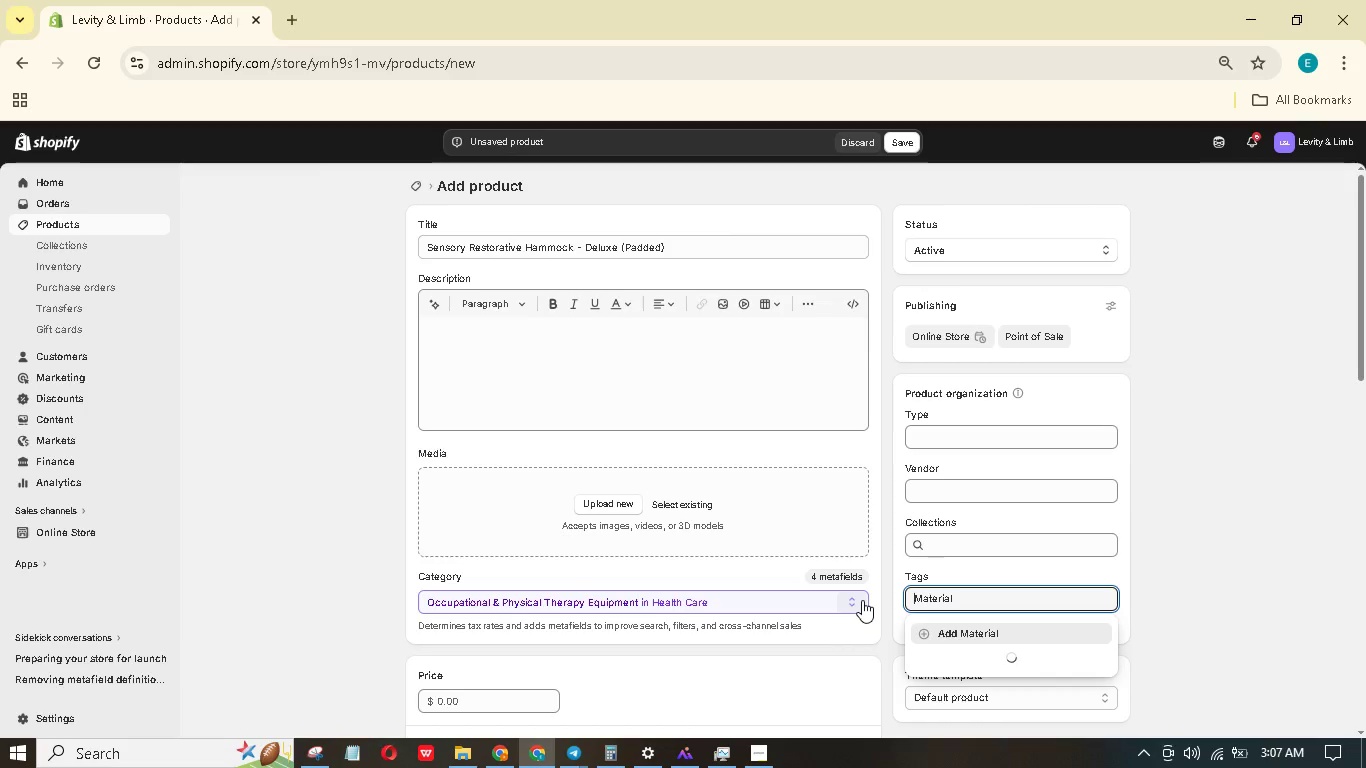 
hold_key(key=ArrowRight, duration=0.86)
 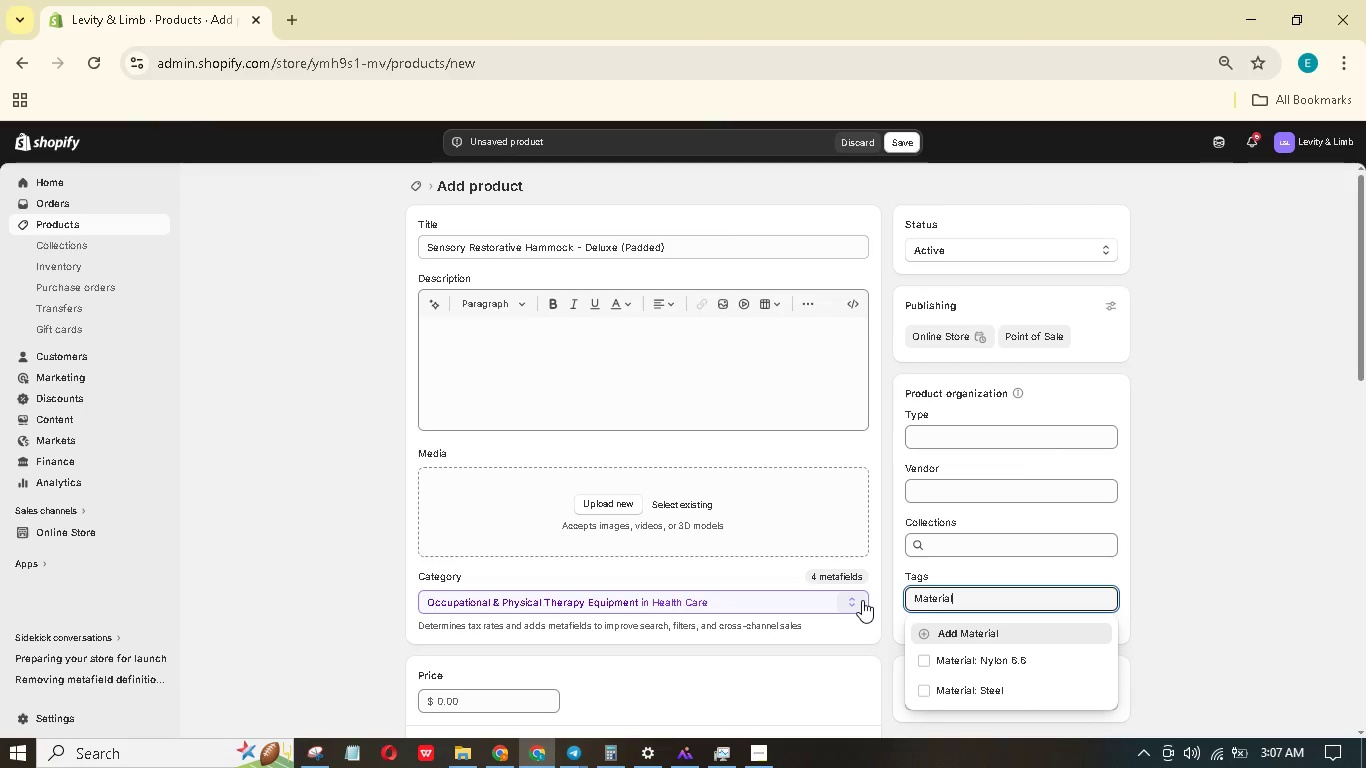 
key(Shift+Semicolon)
 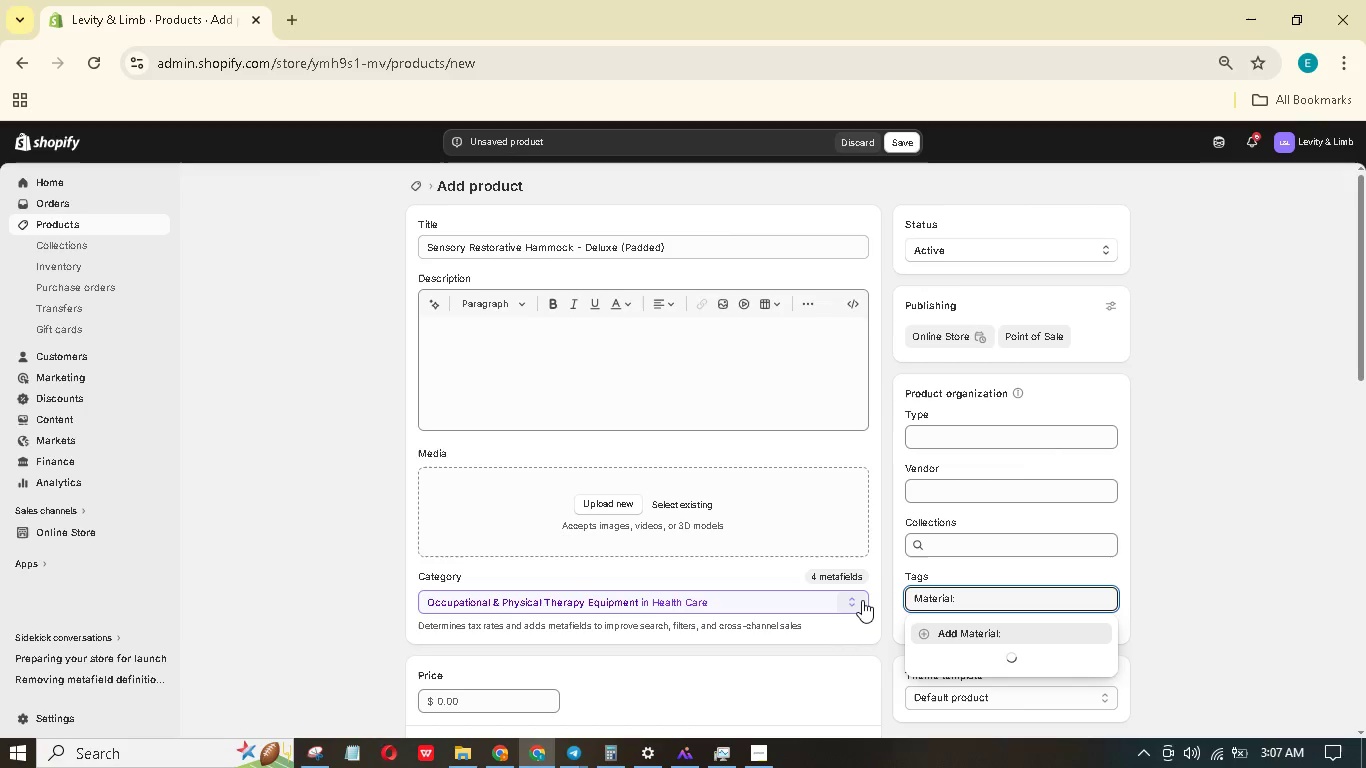 
key(Space)
 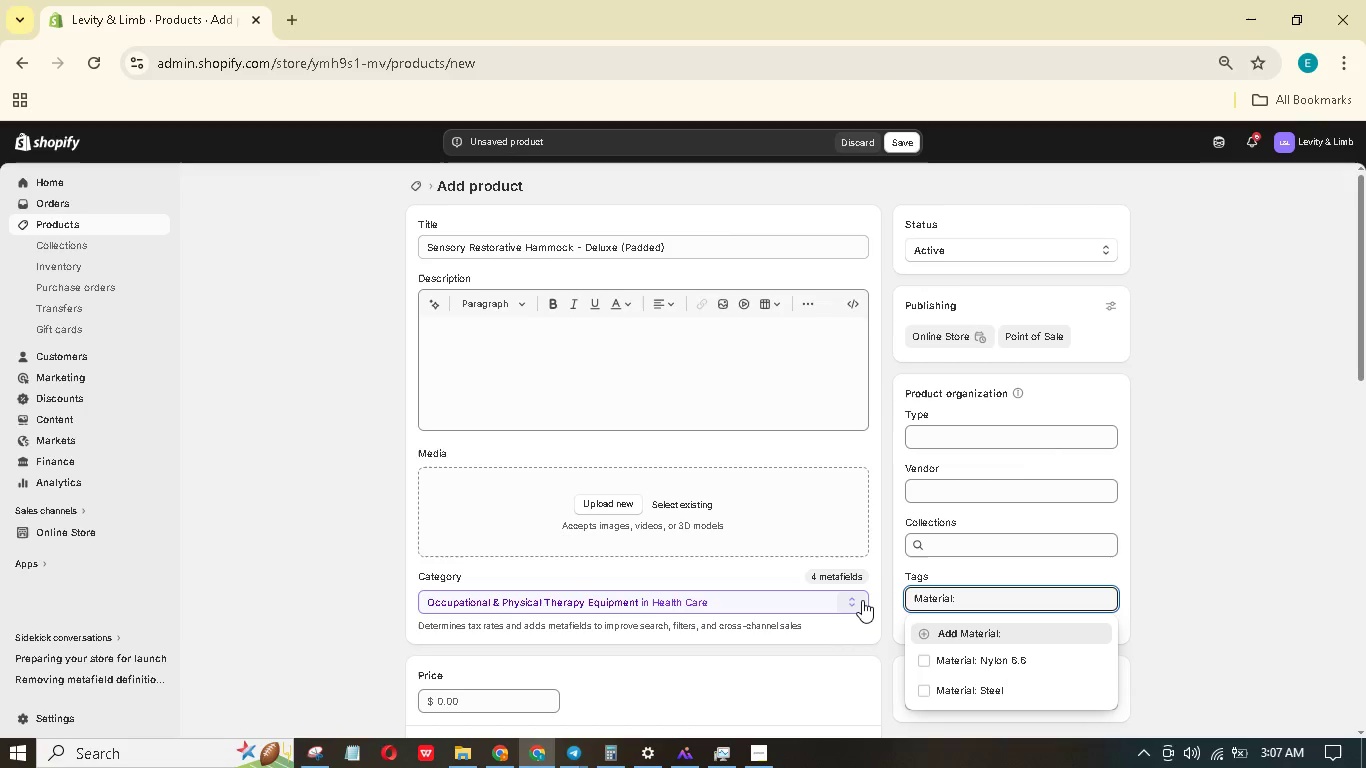 
type(Cotton-poly)
 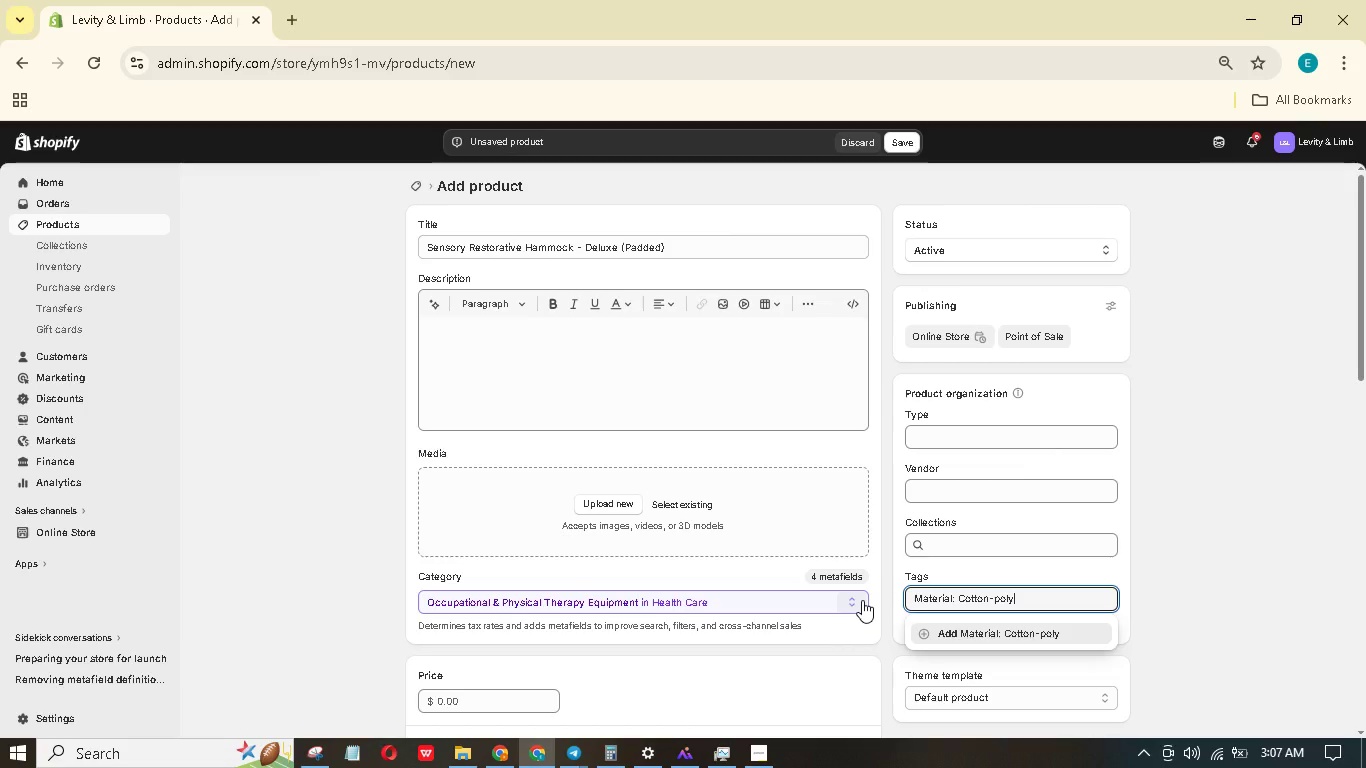 
key(Enter)
 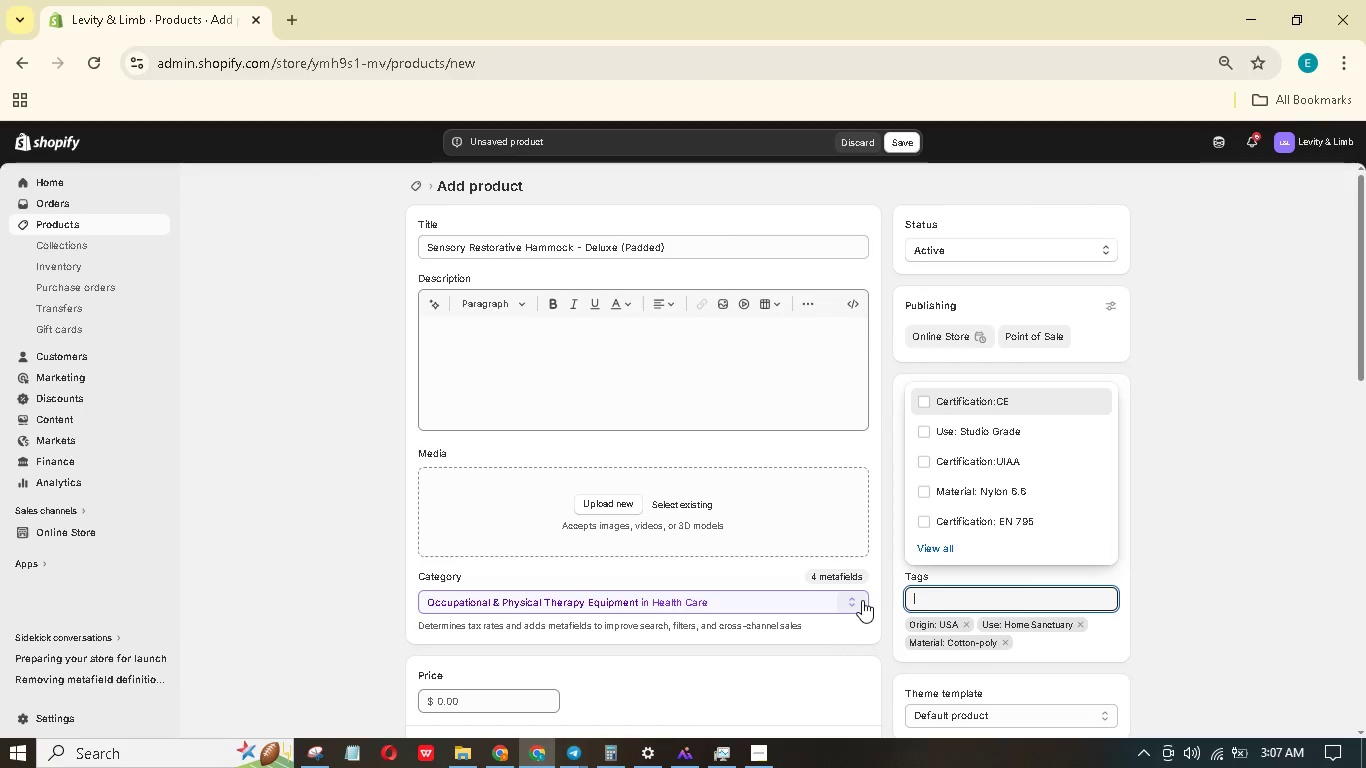 
type(Cer)
 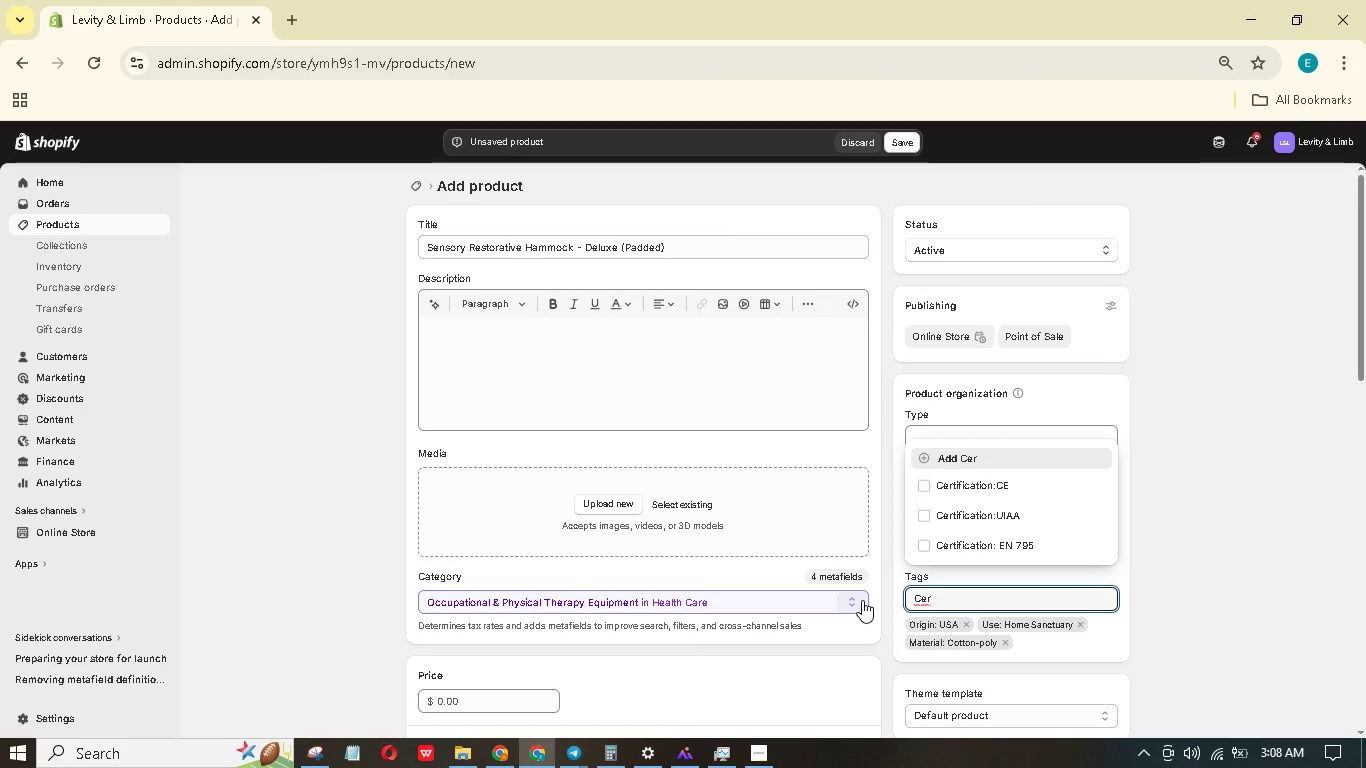 
wait(5.41)
 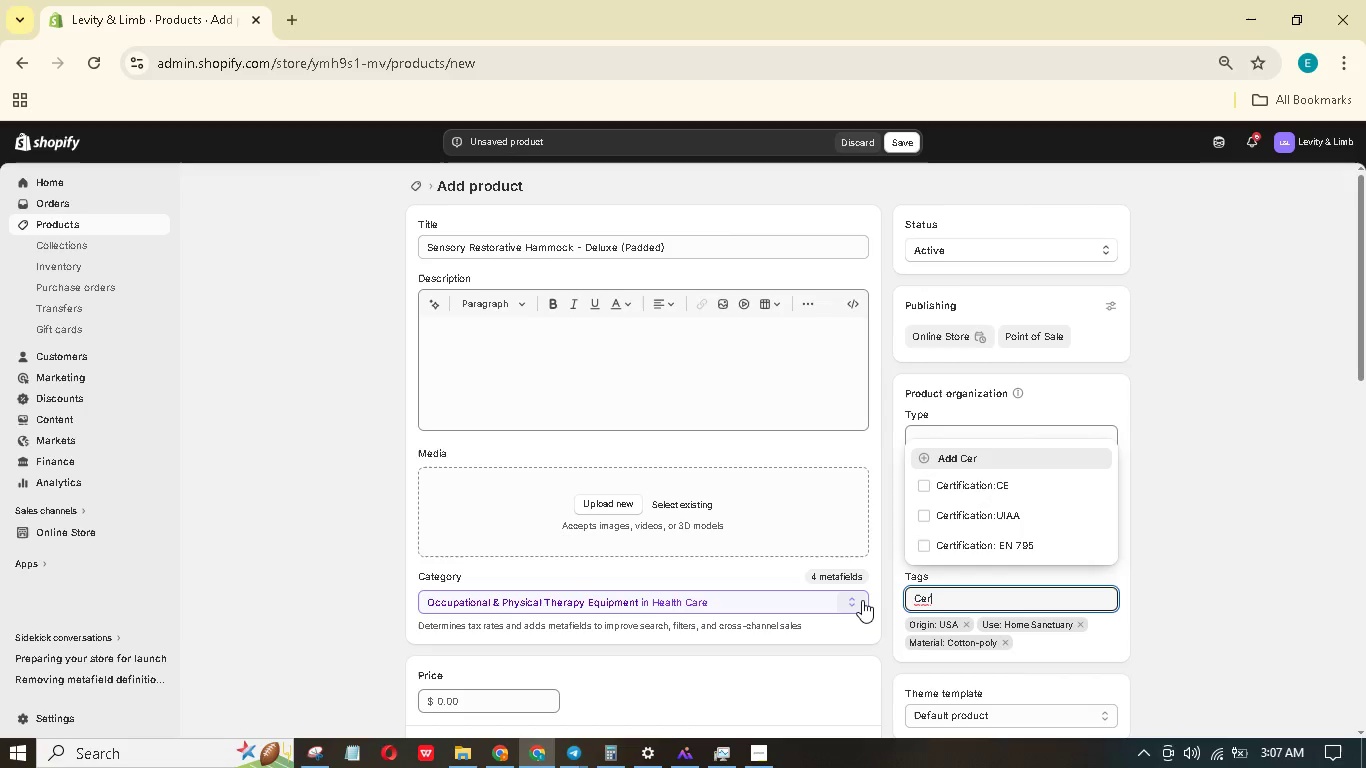 
type(tification)
 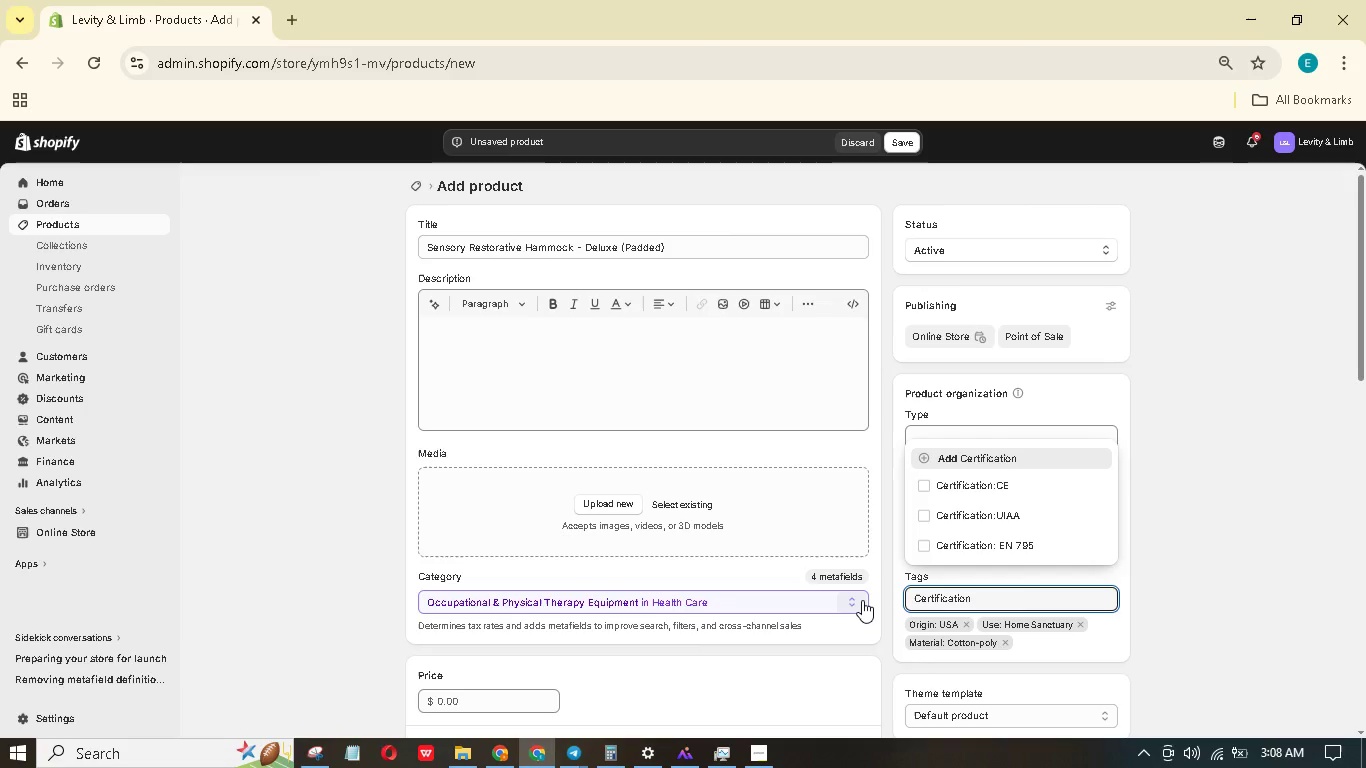 
wait(5.7)
 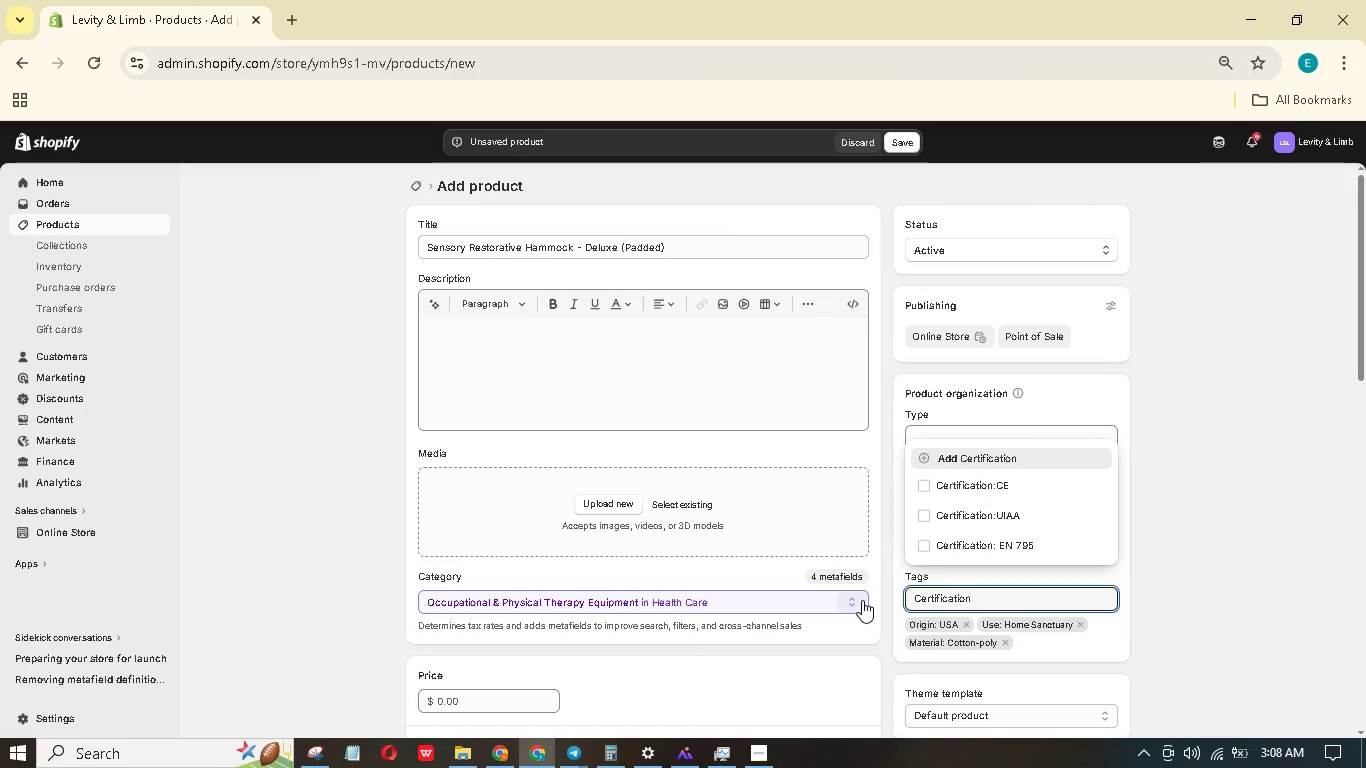 
type(: Oeko-Tex)
 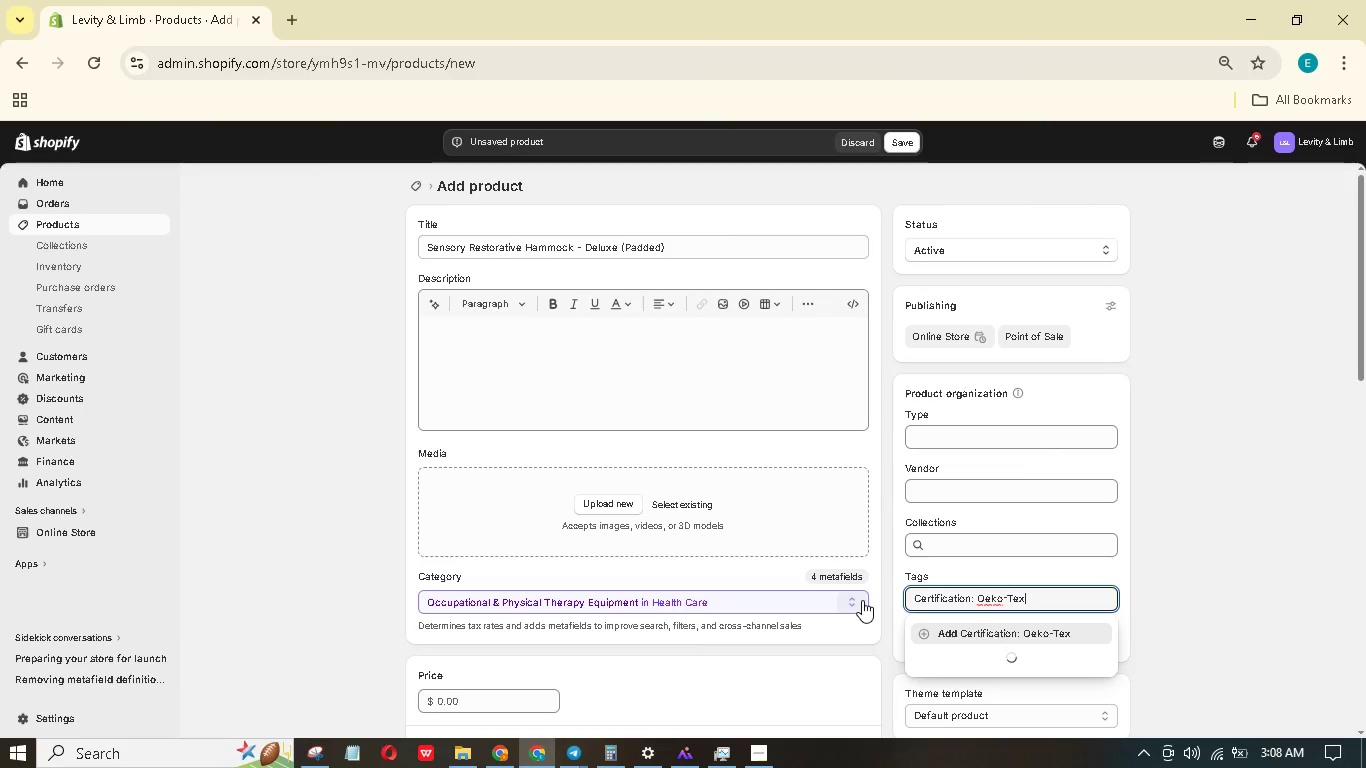 
key(Enter)
 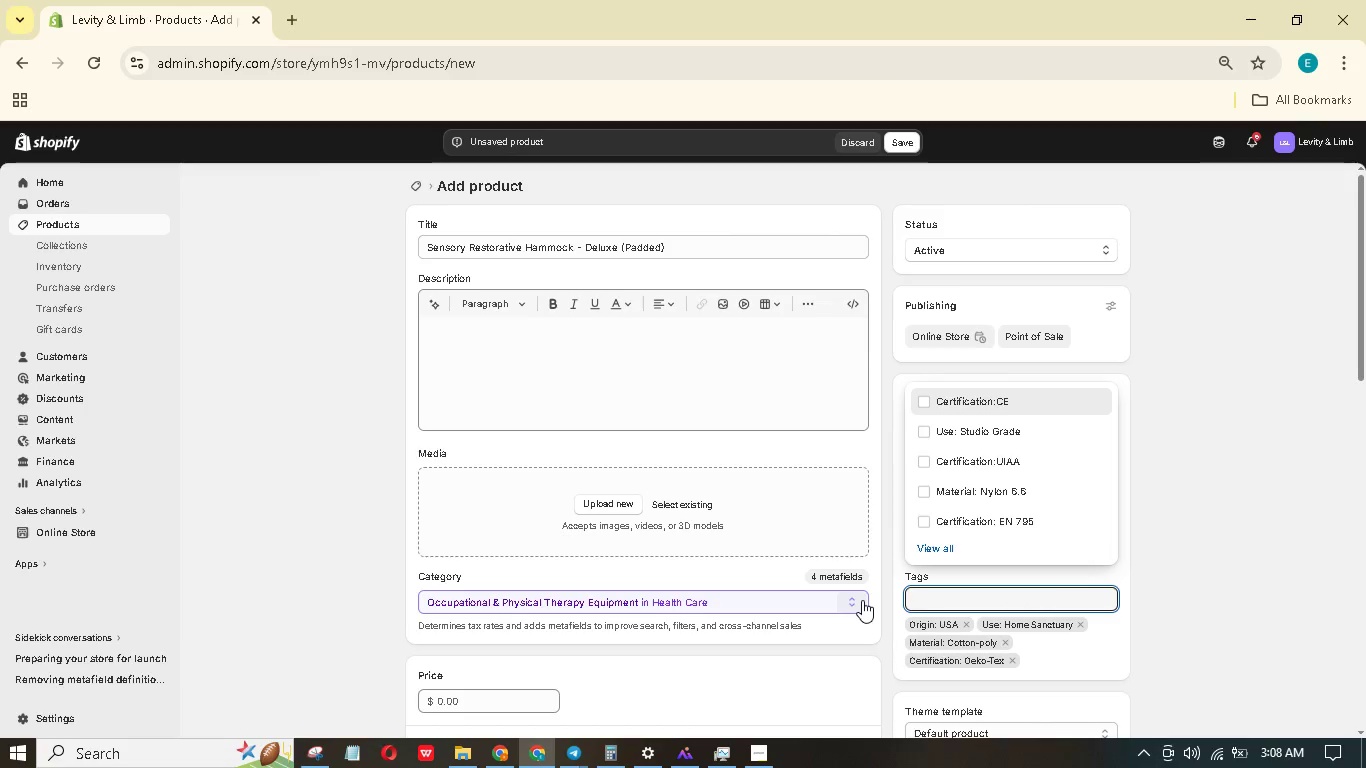 
type(Padded)
 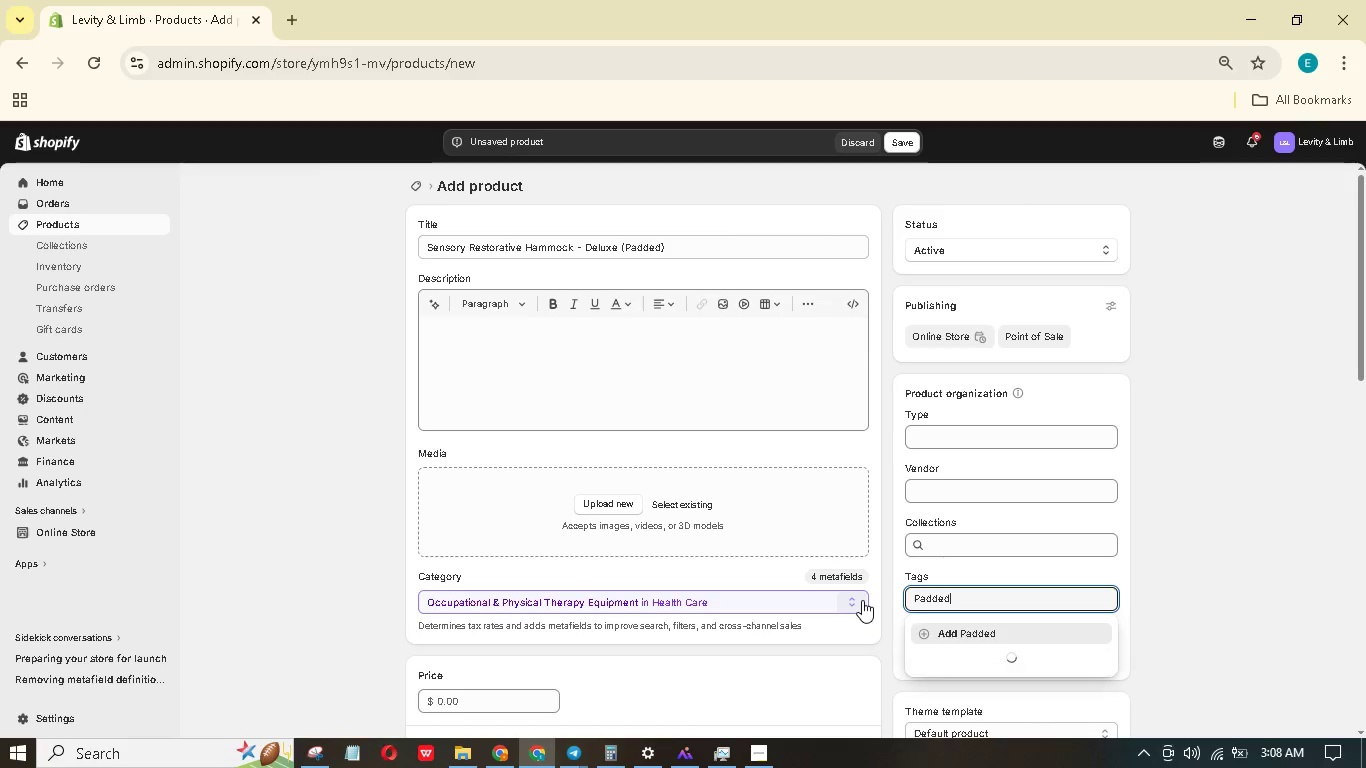 
key(Enter)
 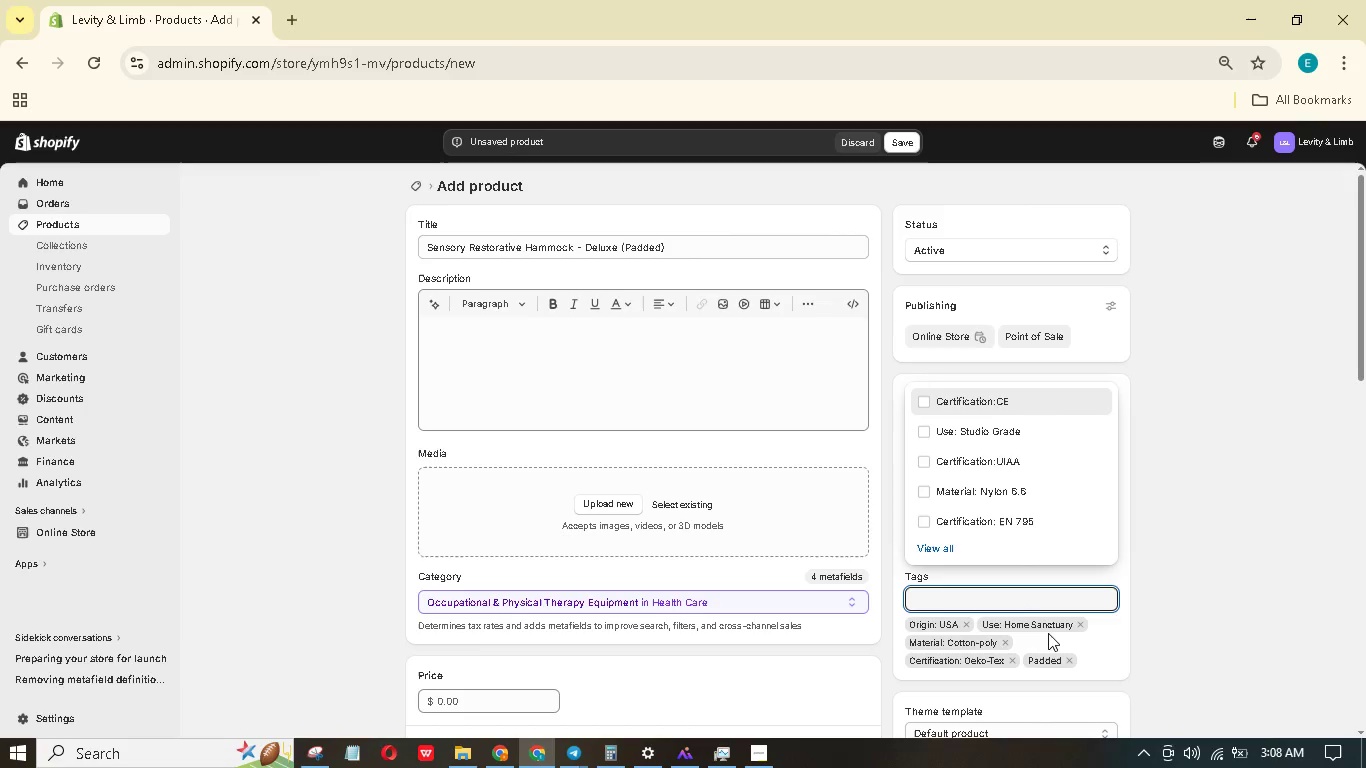 
left_click([1229, 493])
 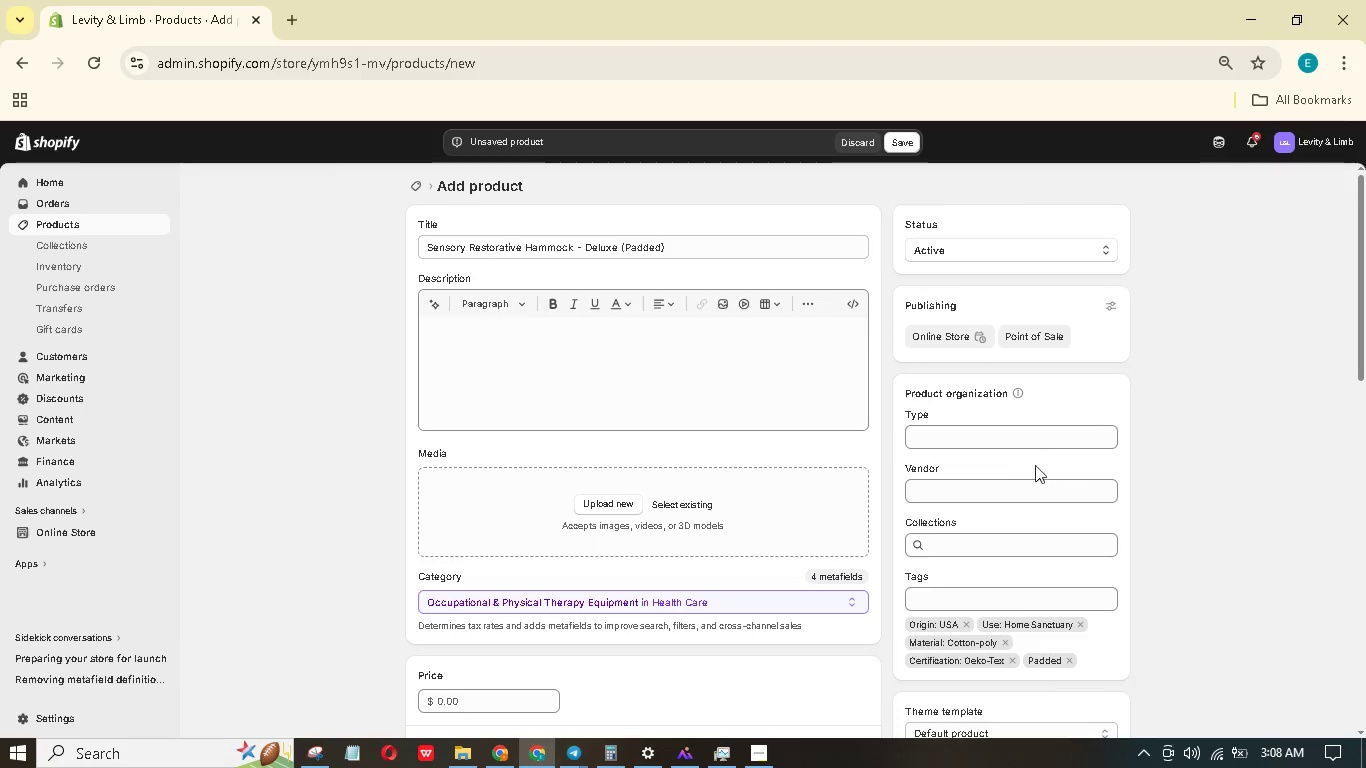 
left_click([1025, 432])
 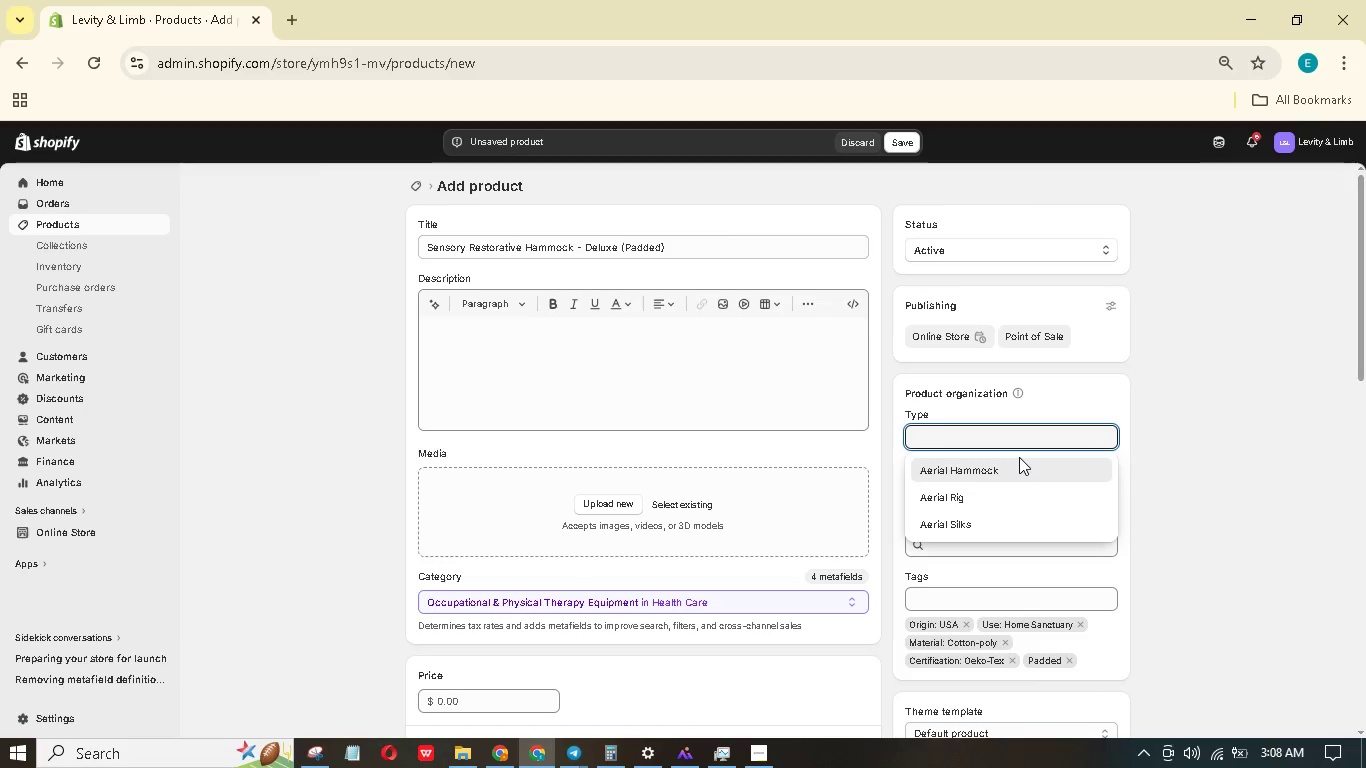 
double_click([1018, 469])
 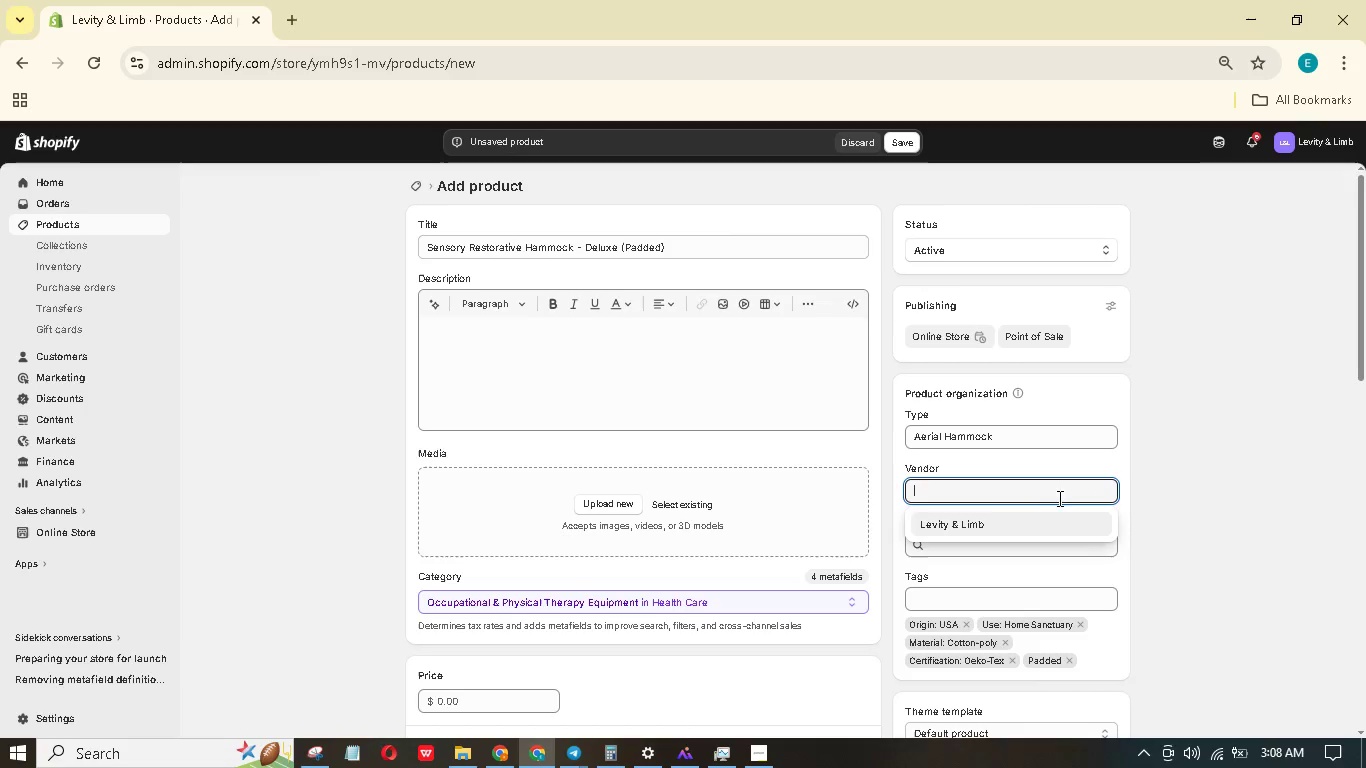 
double_click([1027, 522])
 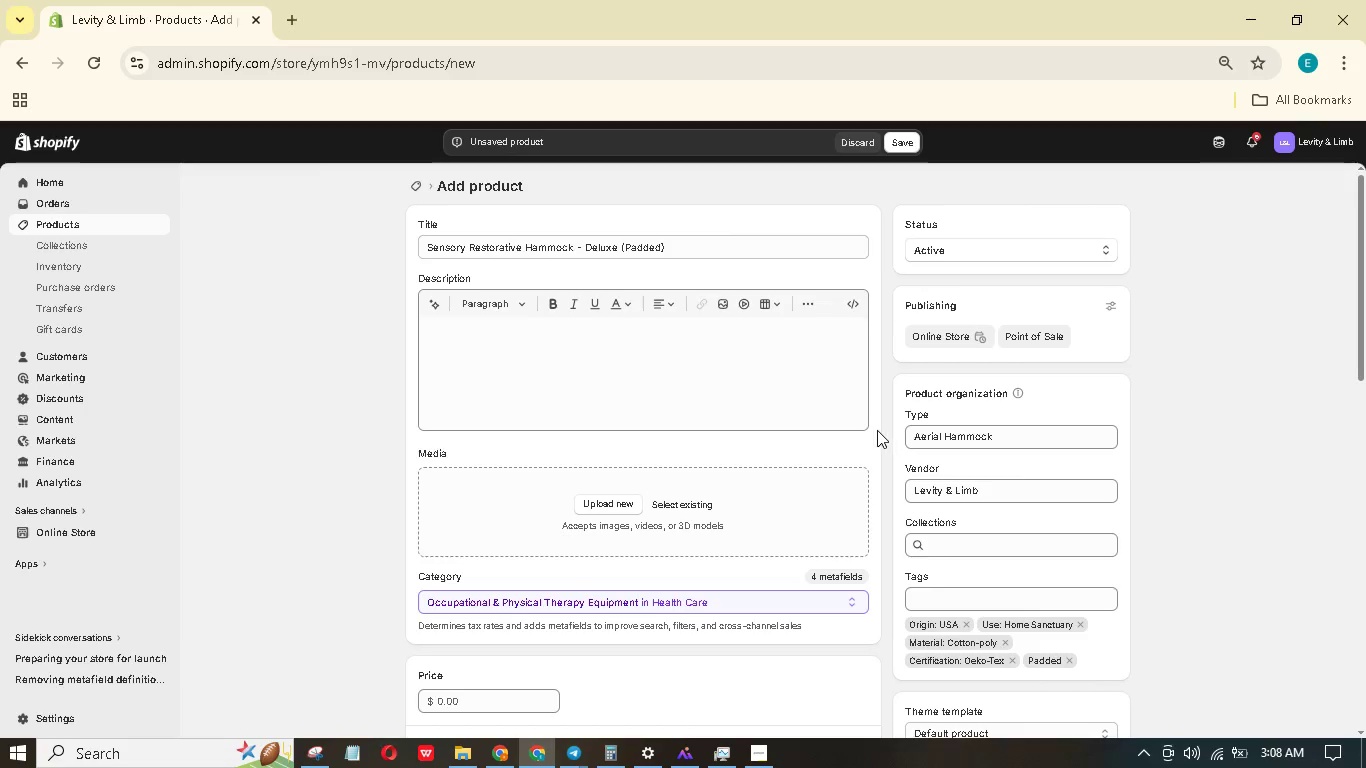 
scroll: coordinate [826, 423], scroll_direction: down, amount: 1.0
 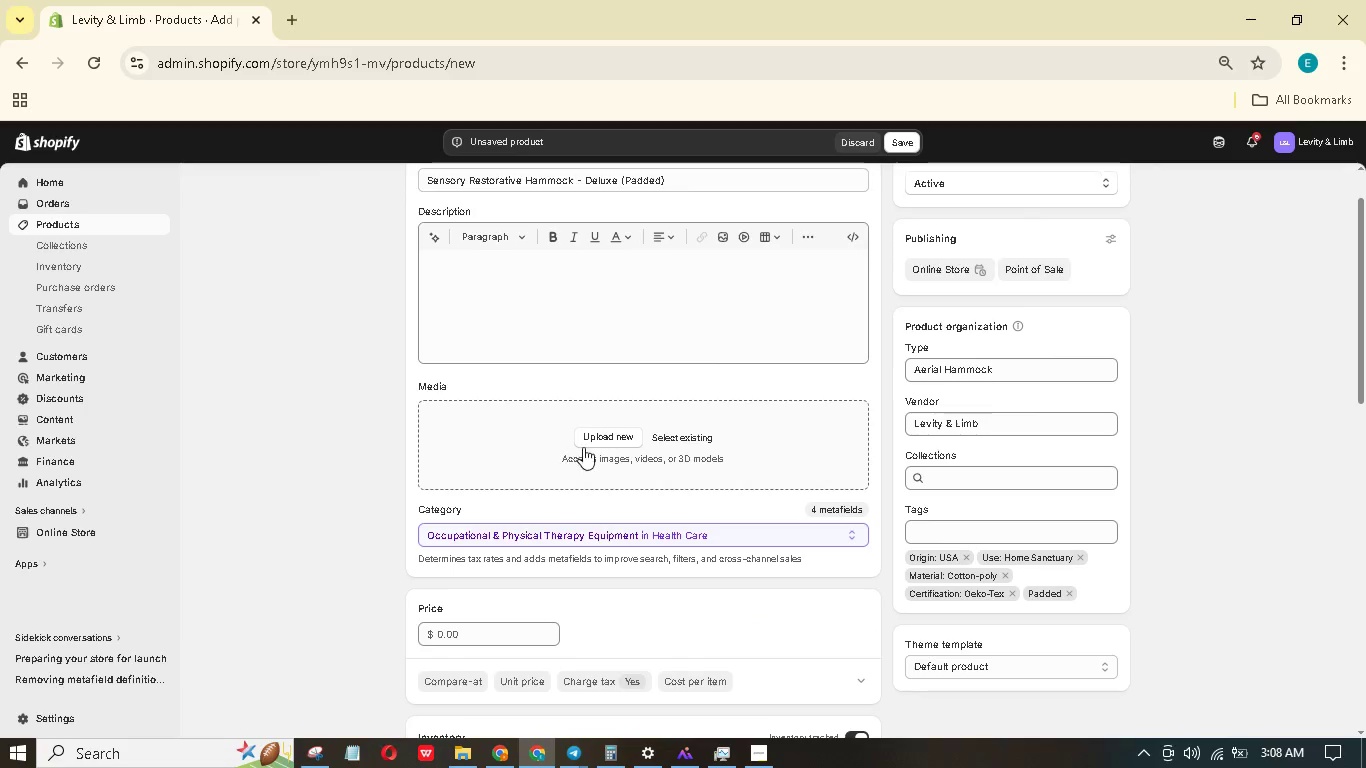 
left_click([596, 443])
 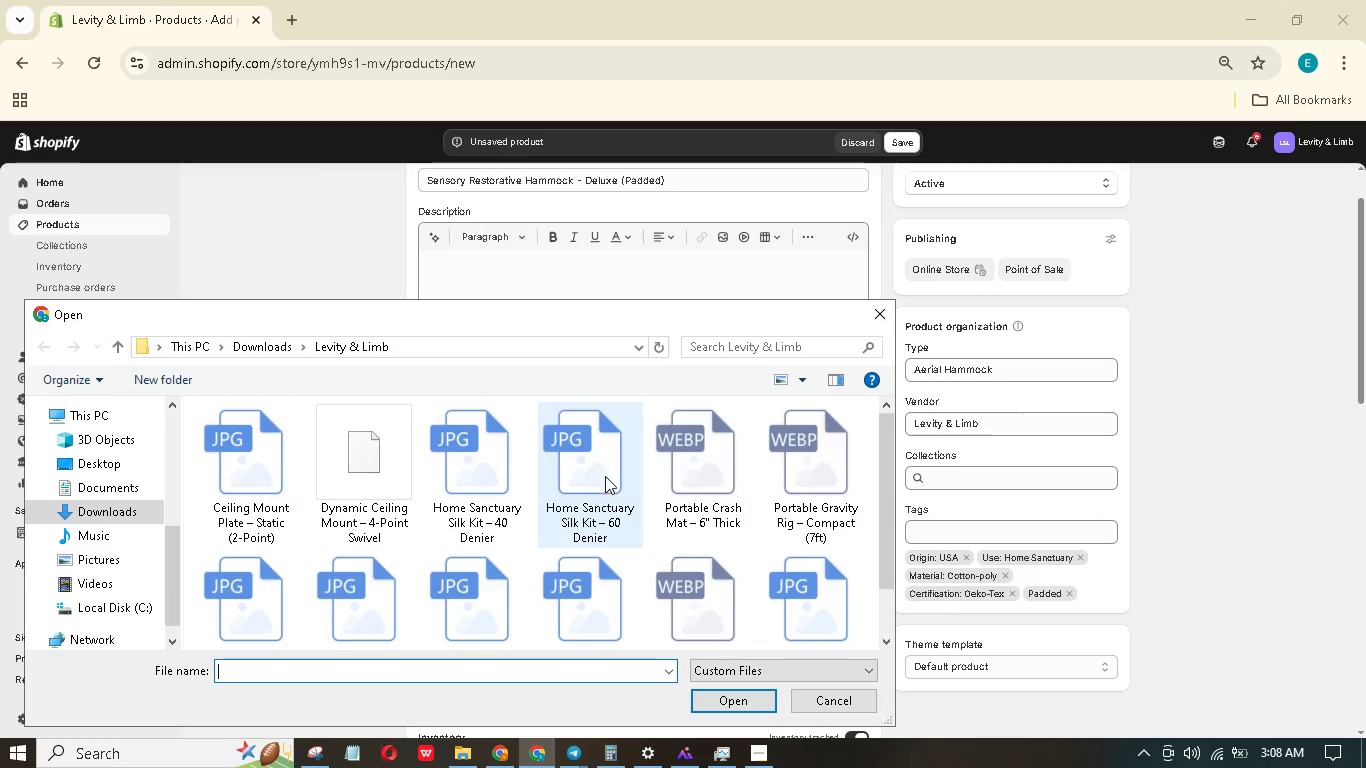 
double_click([596, 443])
 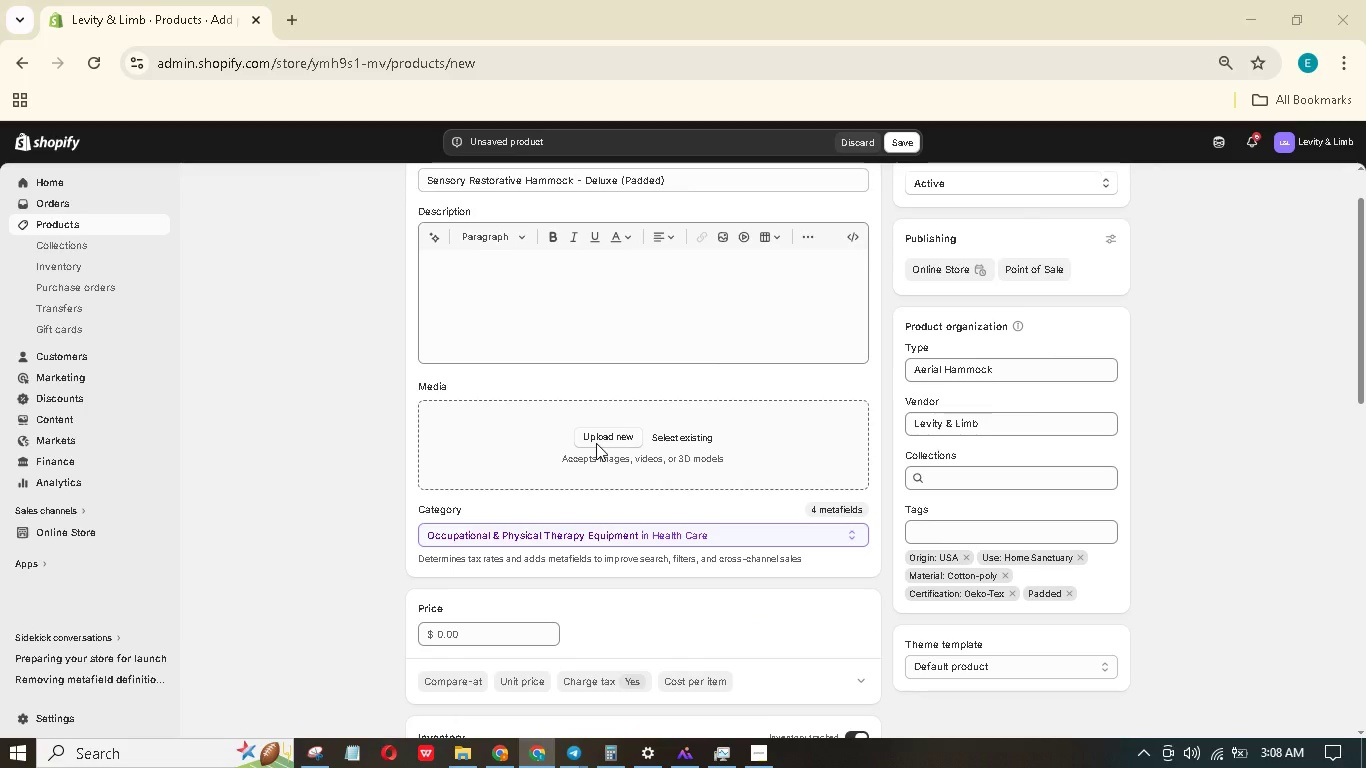 
scroll: coordinate [603, 481], scroll_direction: down, amount: 2.0
 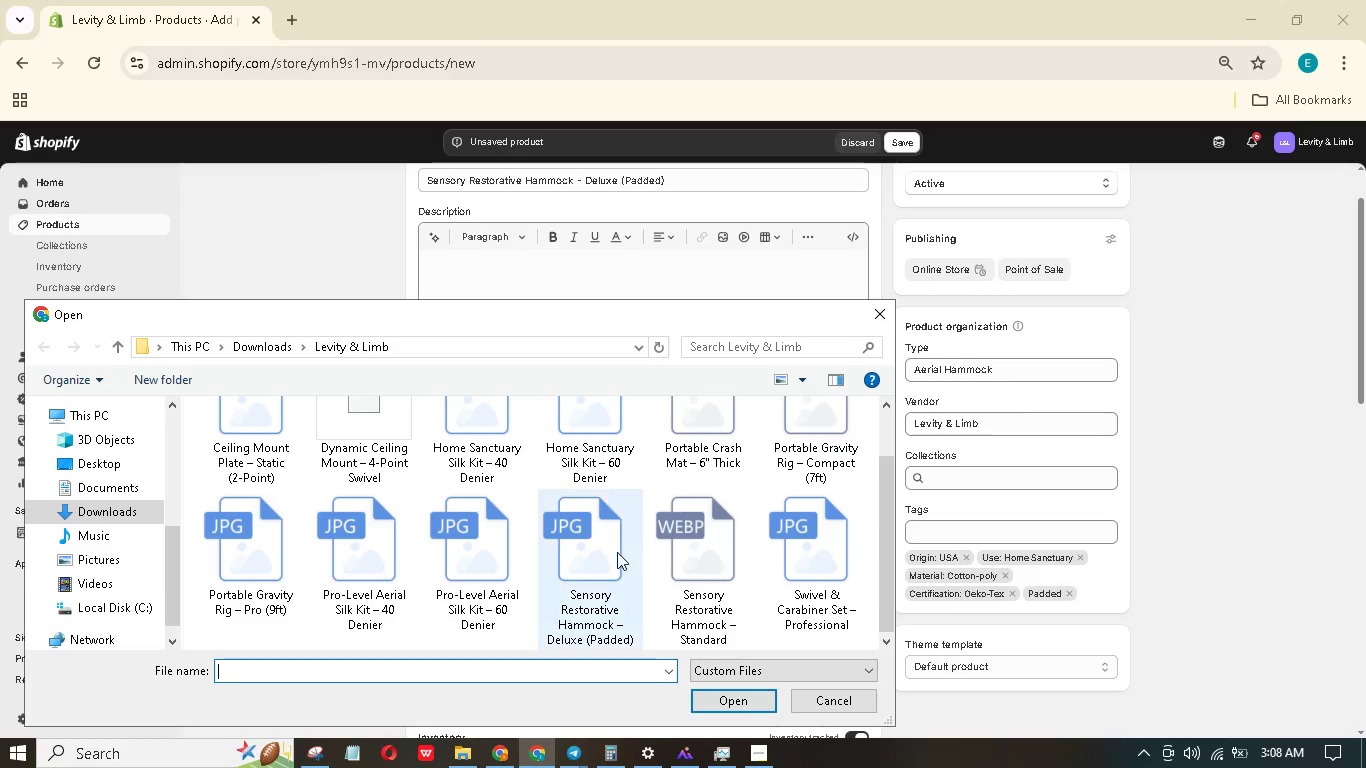 
left_click([742, 703])
 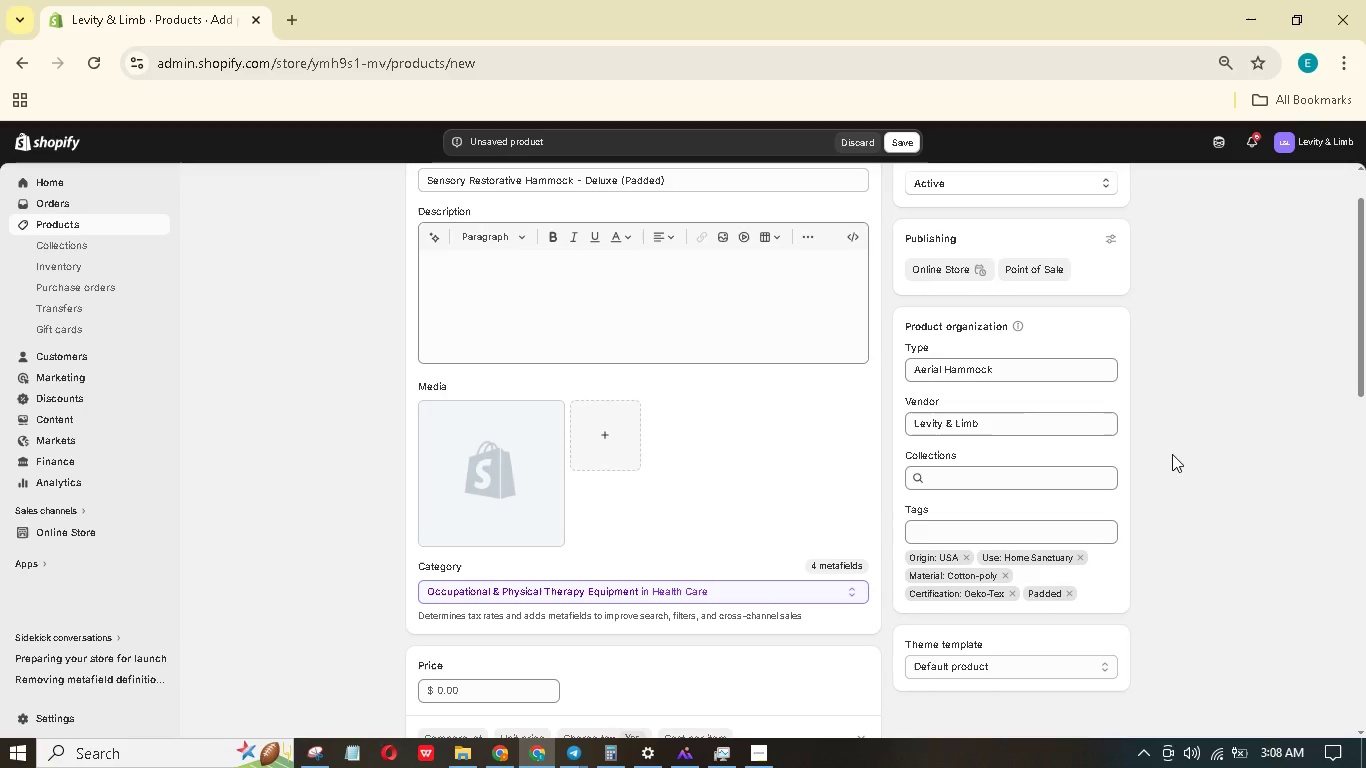 
wait(12.28)
 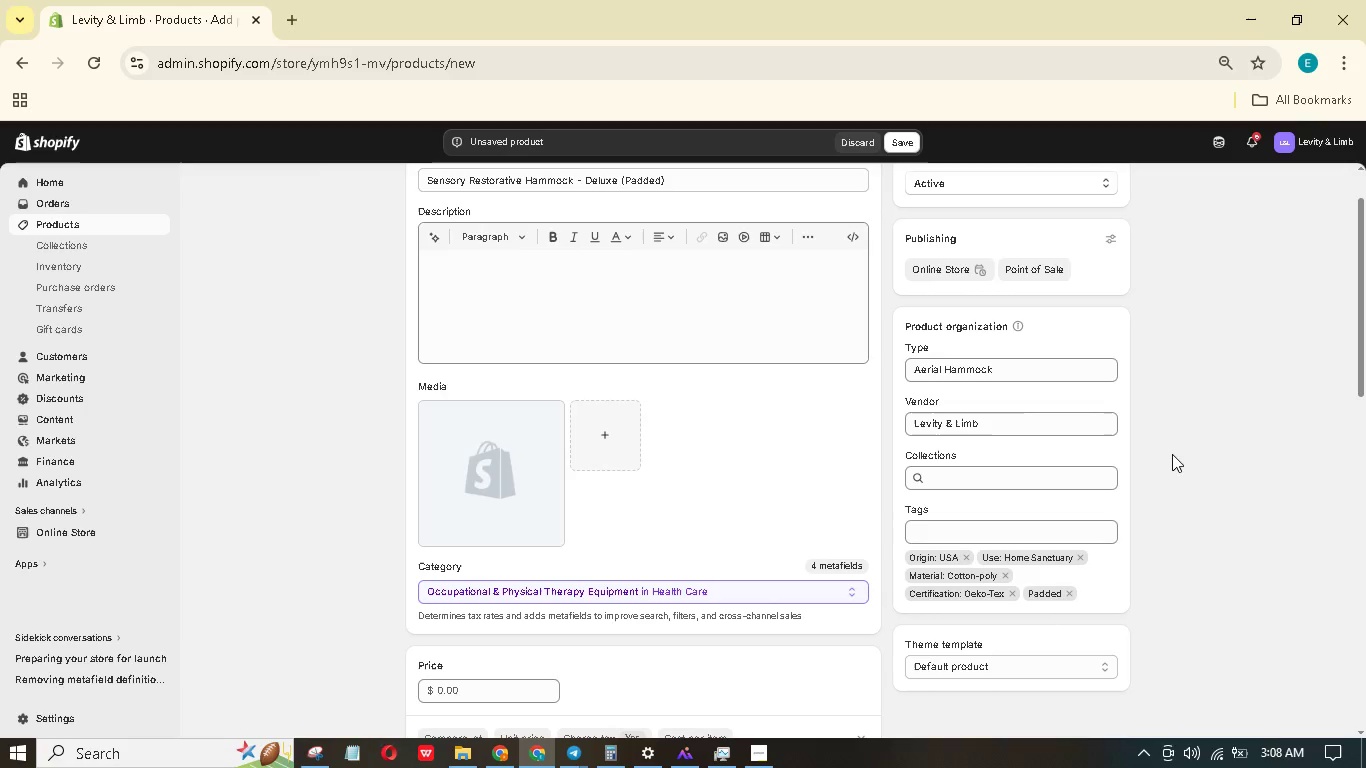 
type(Ultimate)
 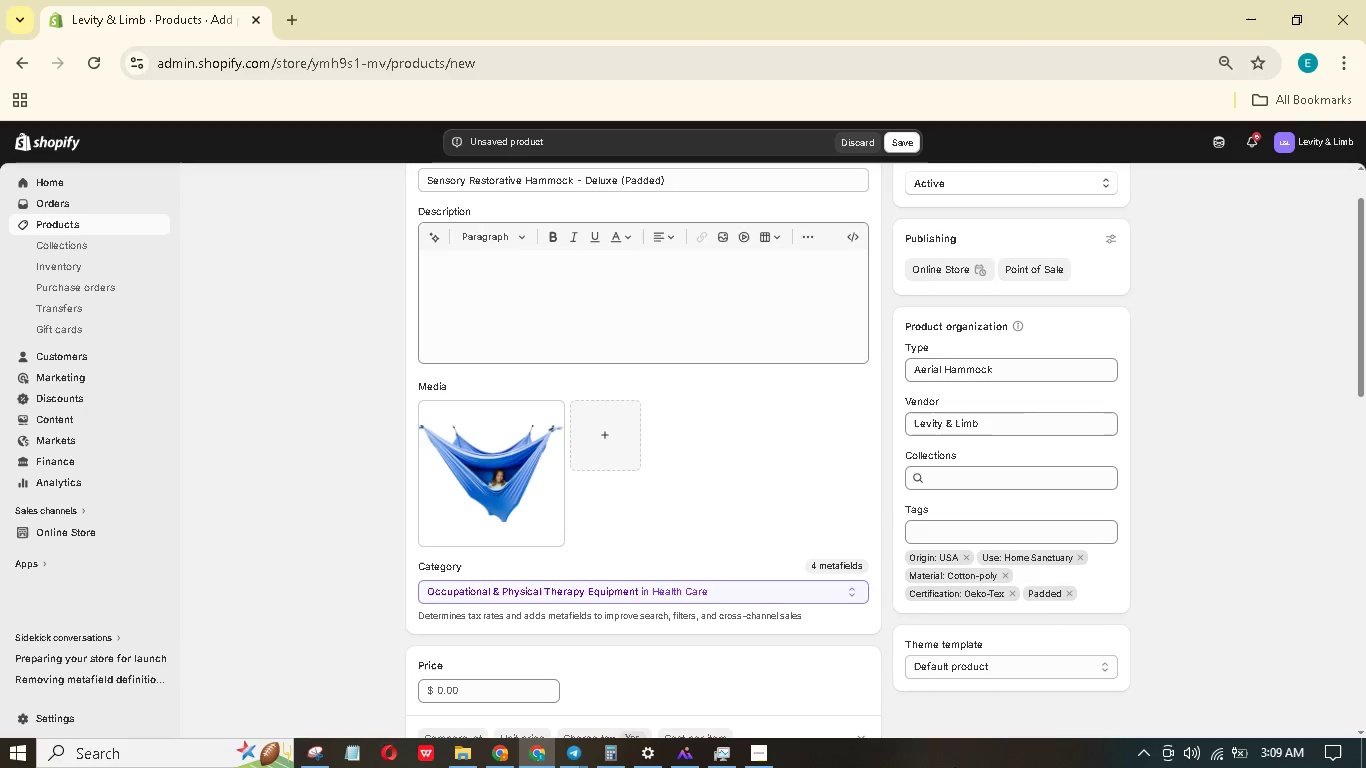 
left_click([645, 270])
 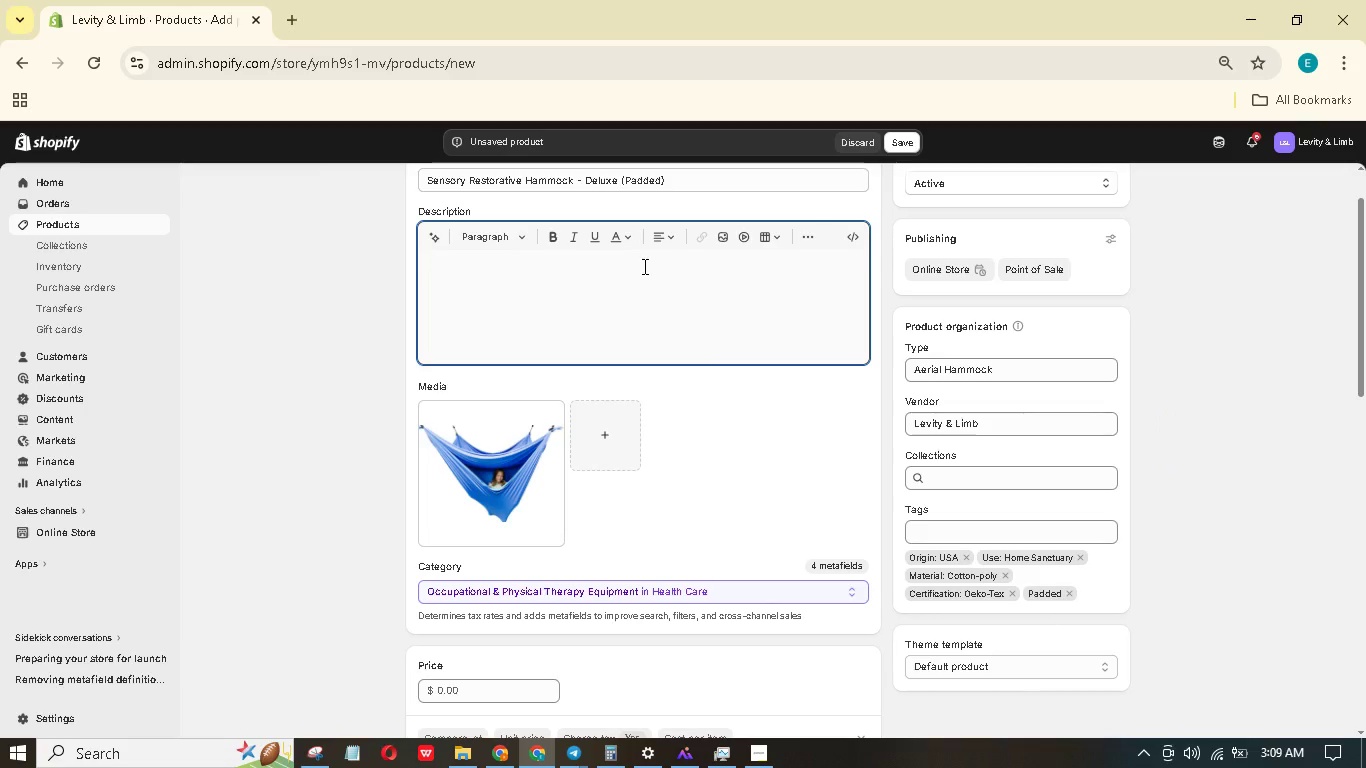 
wait(10.31)
 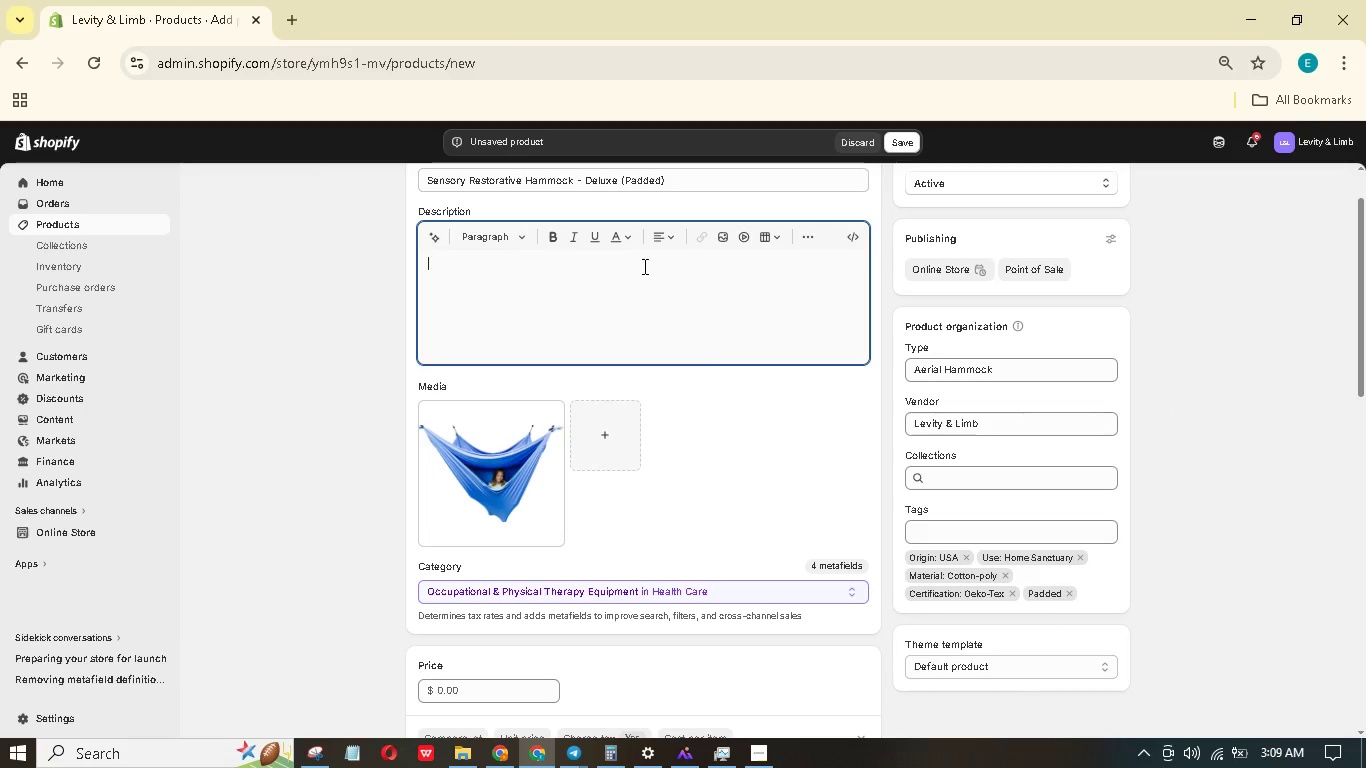 
type(Ultimate COmfot for Deep Rest)
 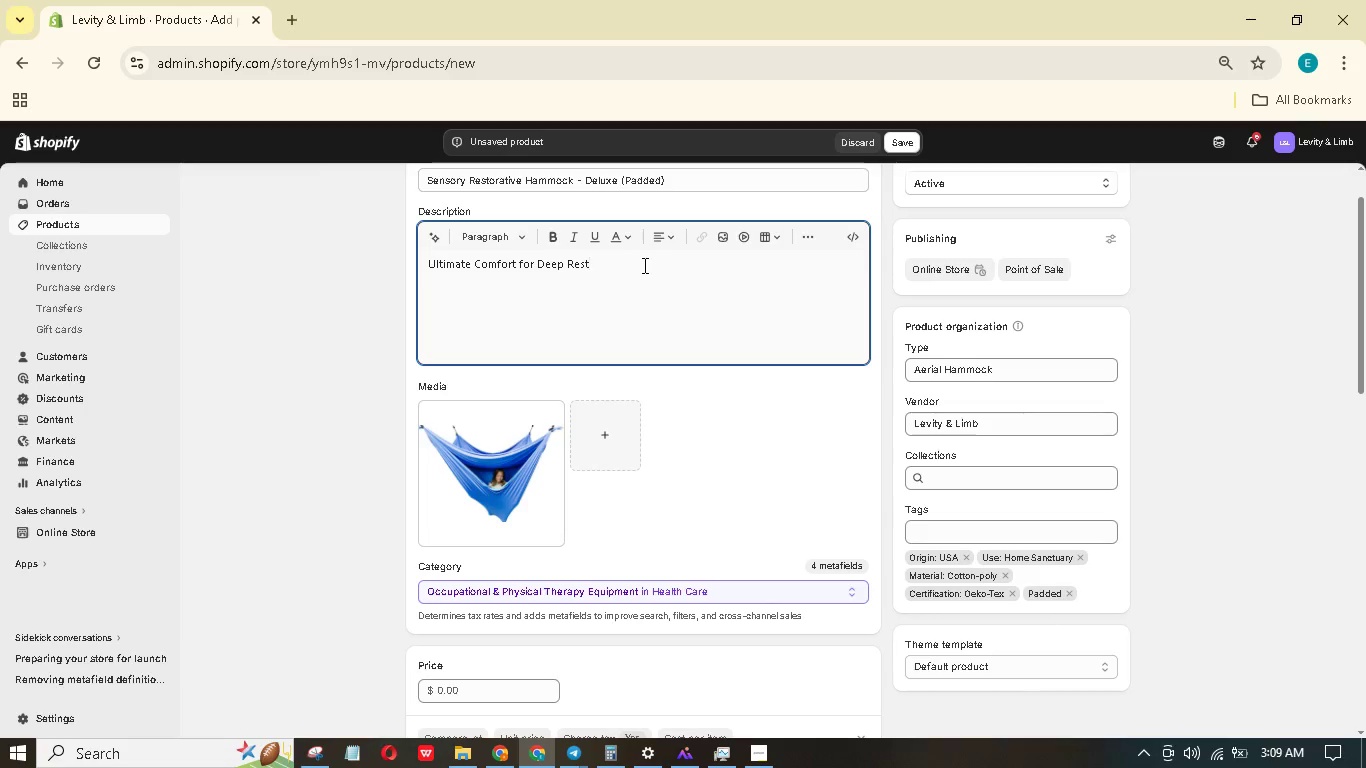 
key(Enter)
 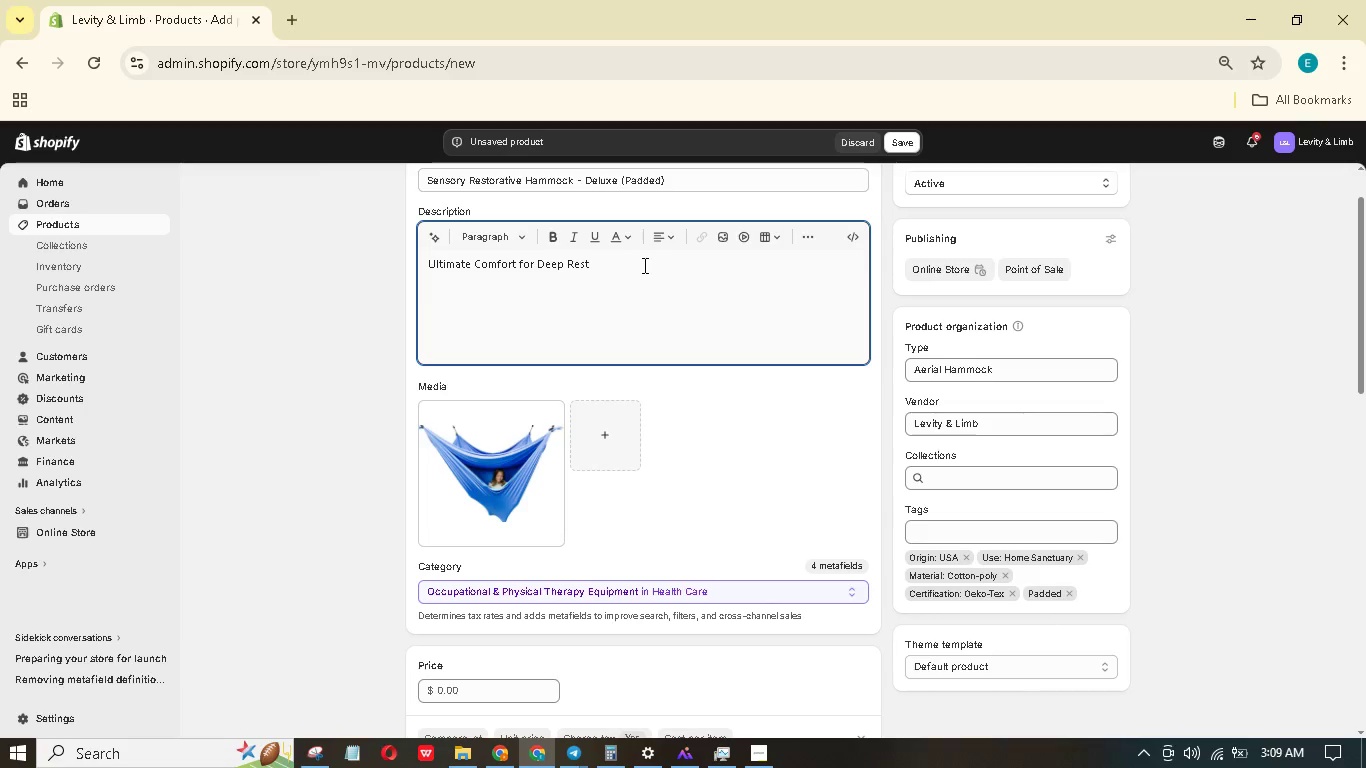 
type(The deluxe HAmmock adds a 1' foam paddng layr nside the fabric, creating a cocooning effect. Ideal for trauma-informed you)
key(Backspace)
key(Backspace)
type(oga, meditation, and long restorative holds. The cotton-poly blend feels like a soft blankt)
 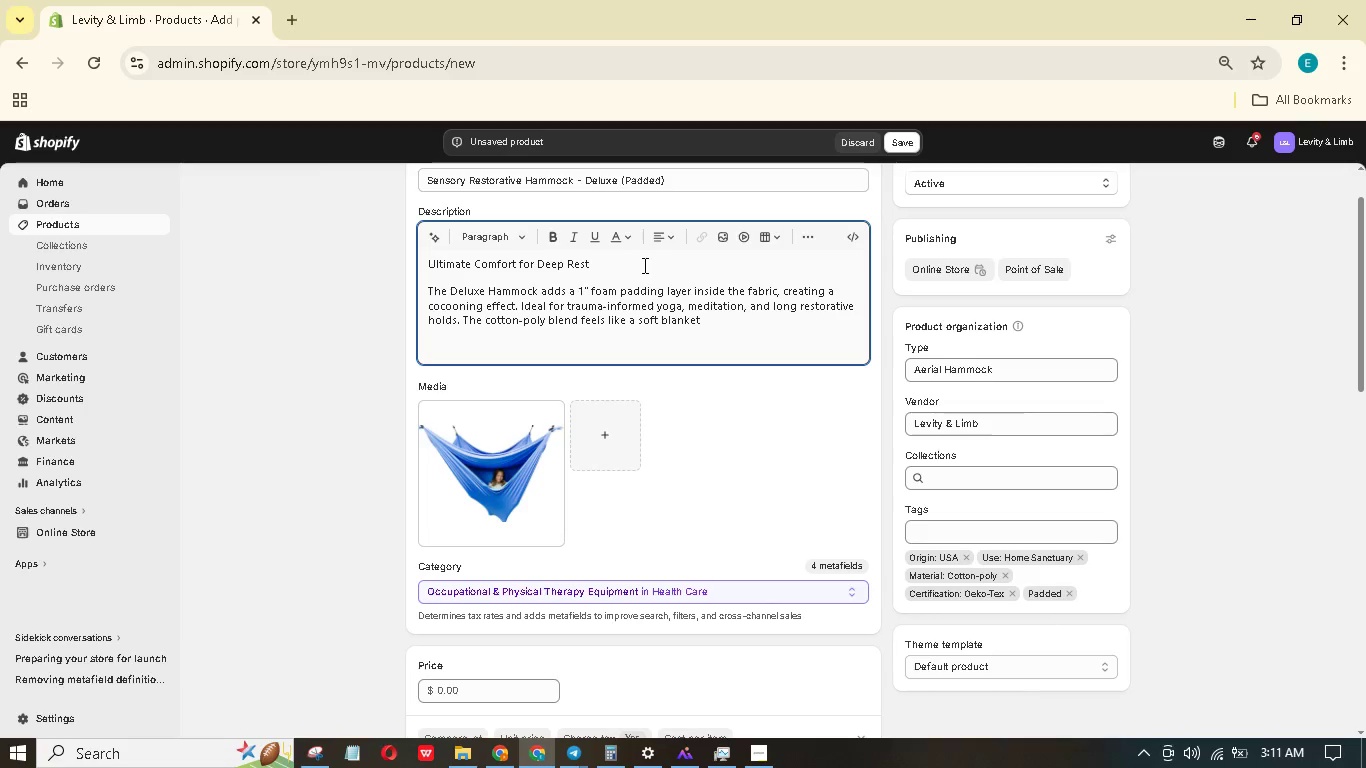 
 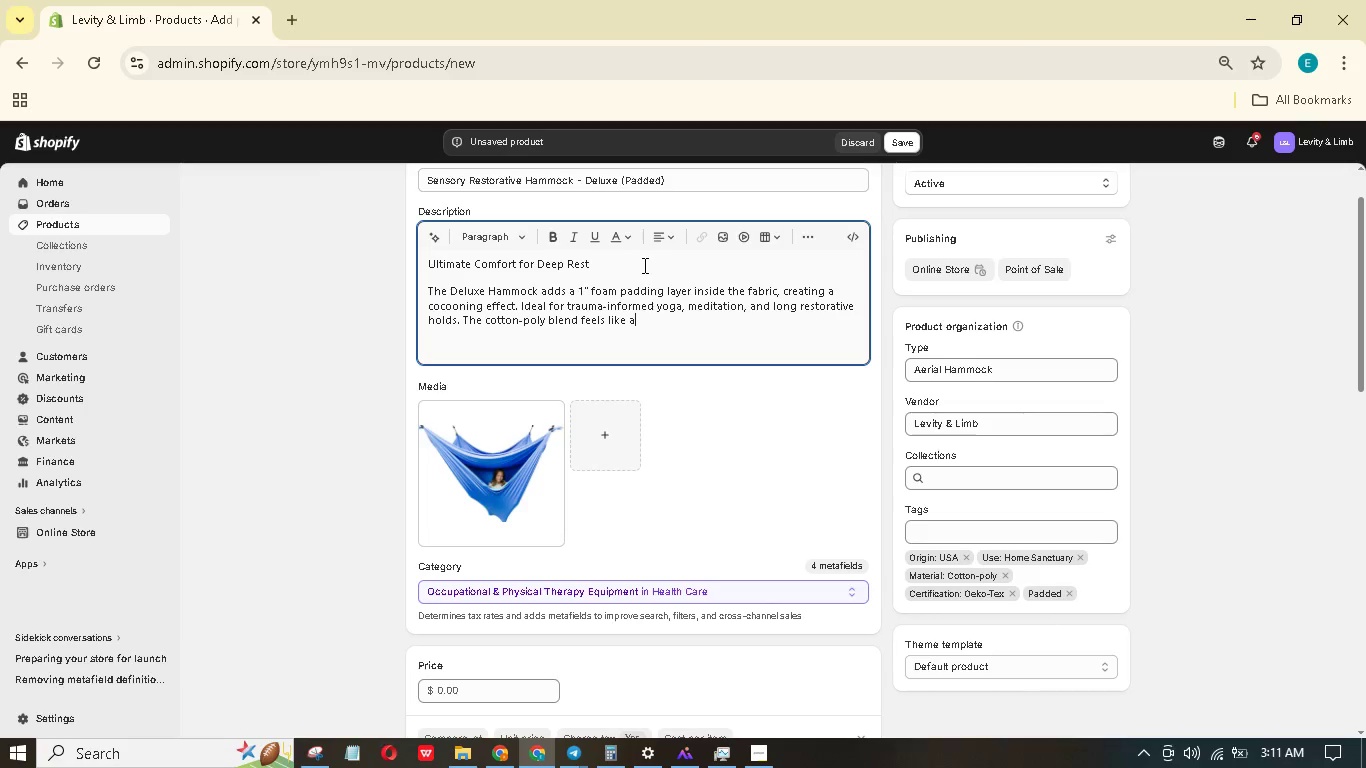 
hold_key(key=E, duration=0.31)
 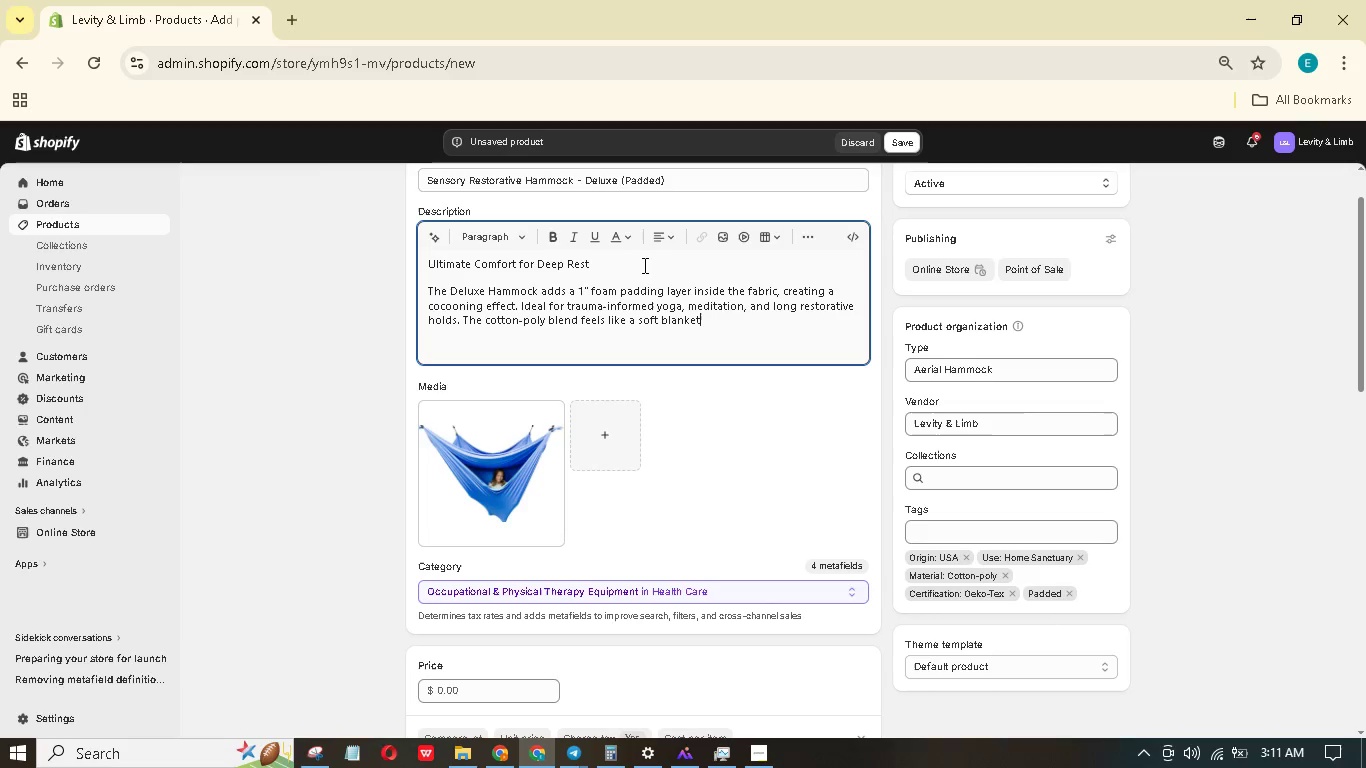 
hold_key(key=Period, duration=0.34)
 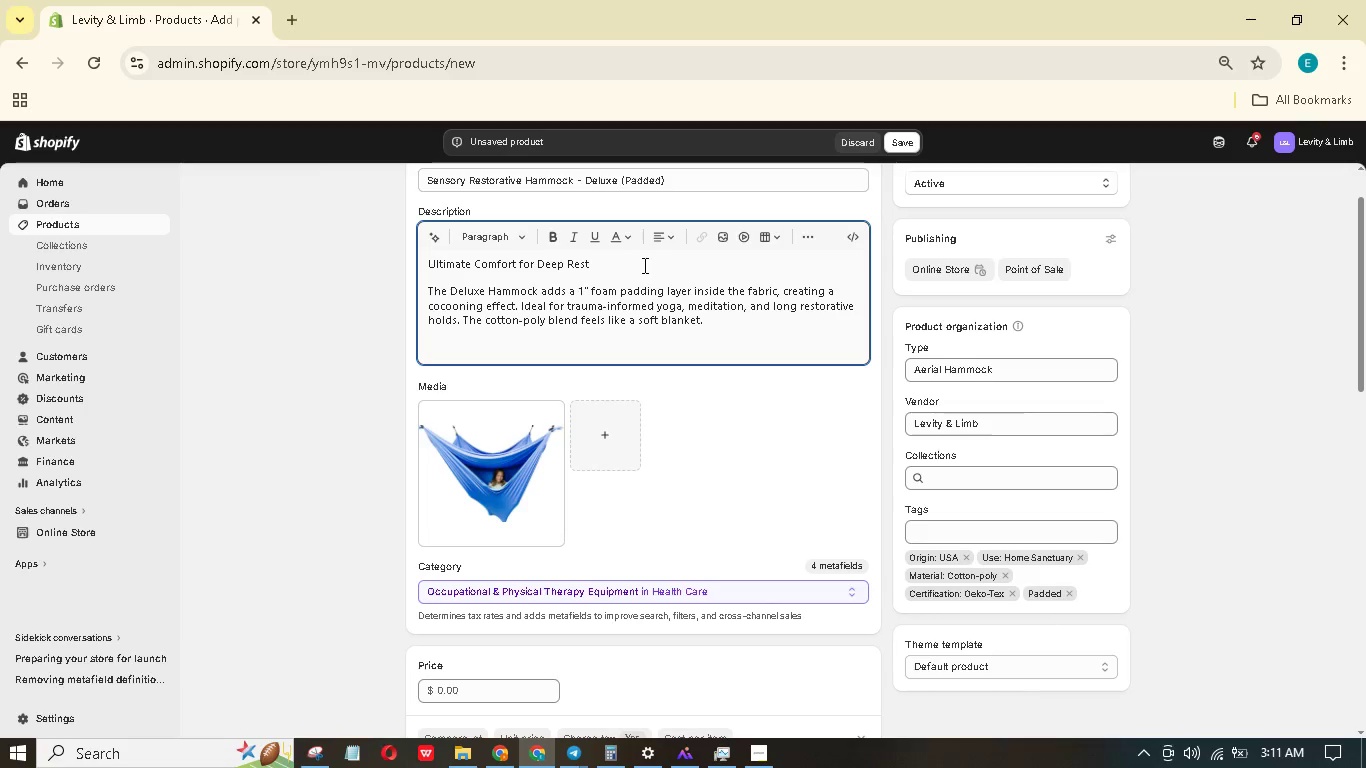 
key(Enter)
 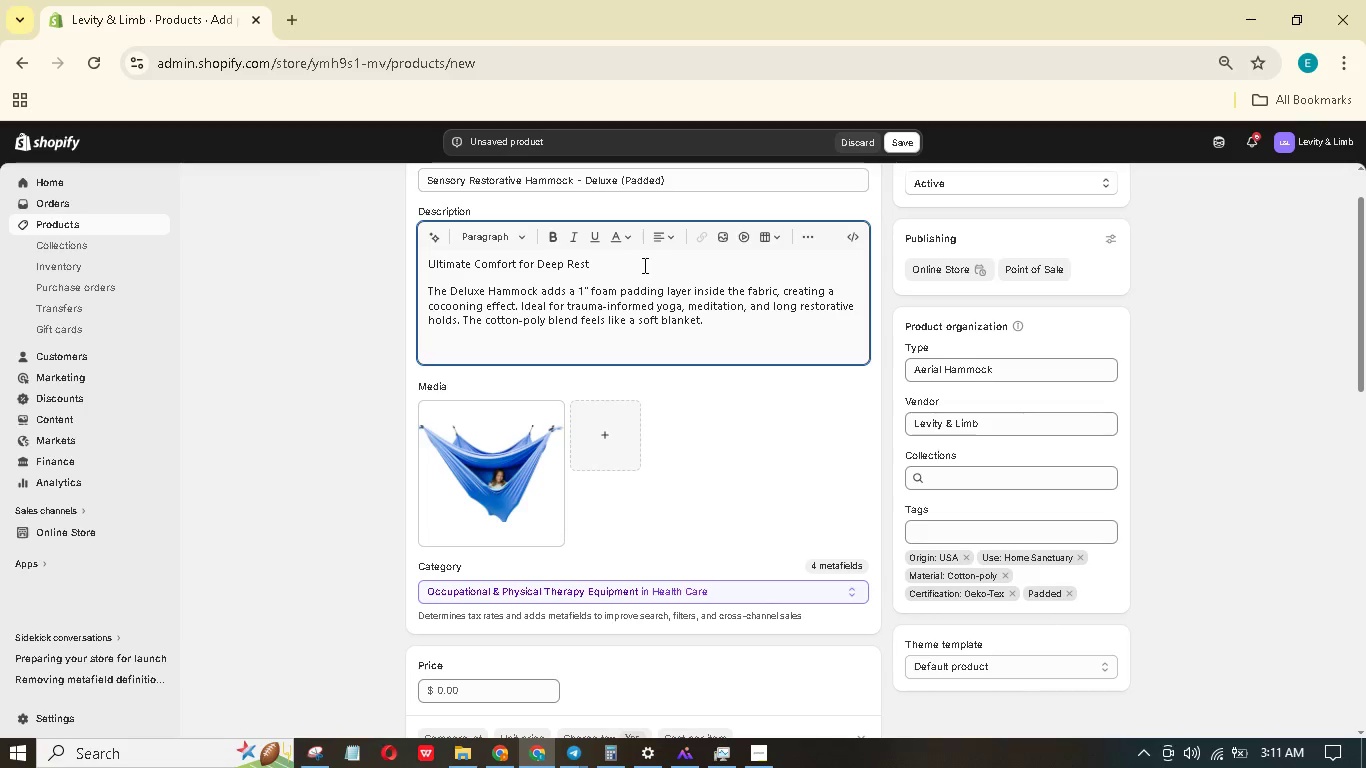 
type(Technical Specificatins)
 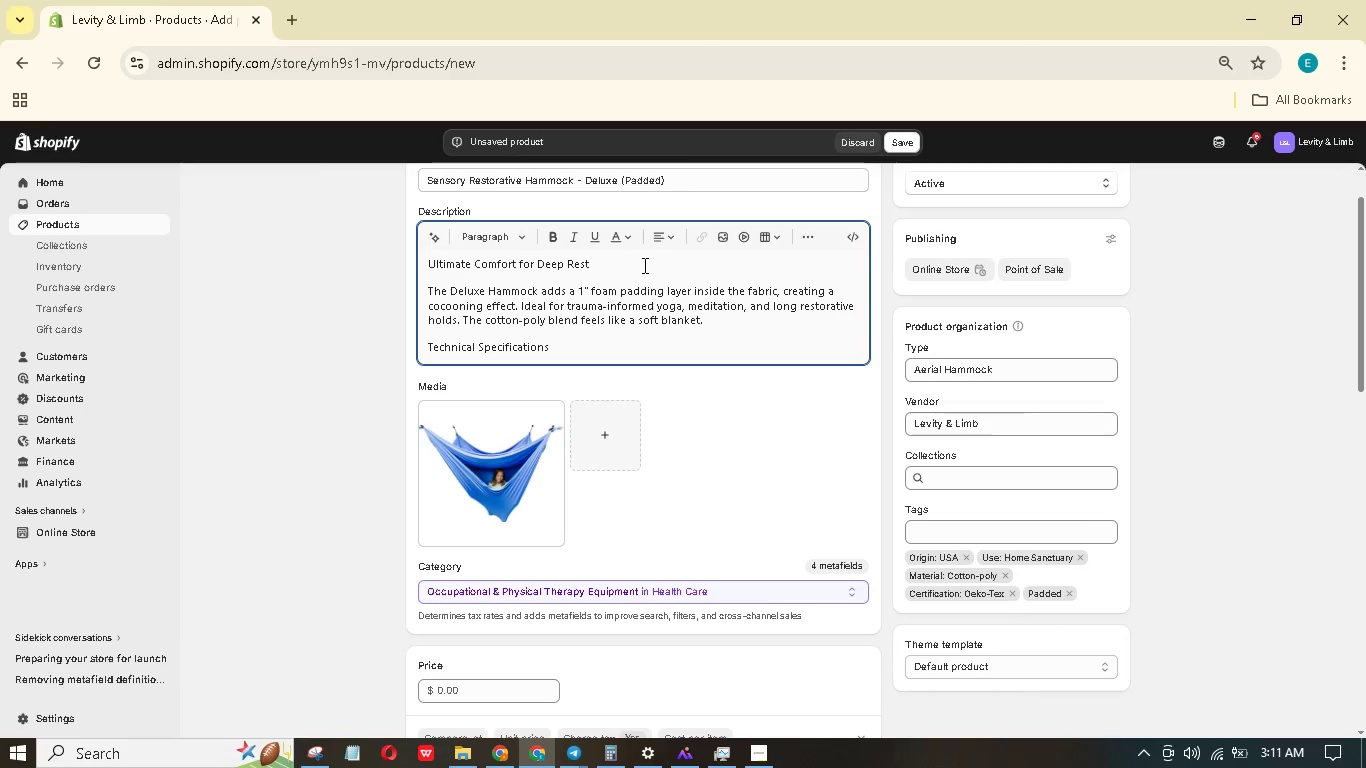 
 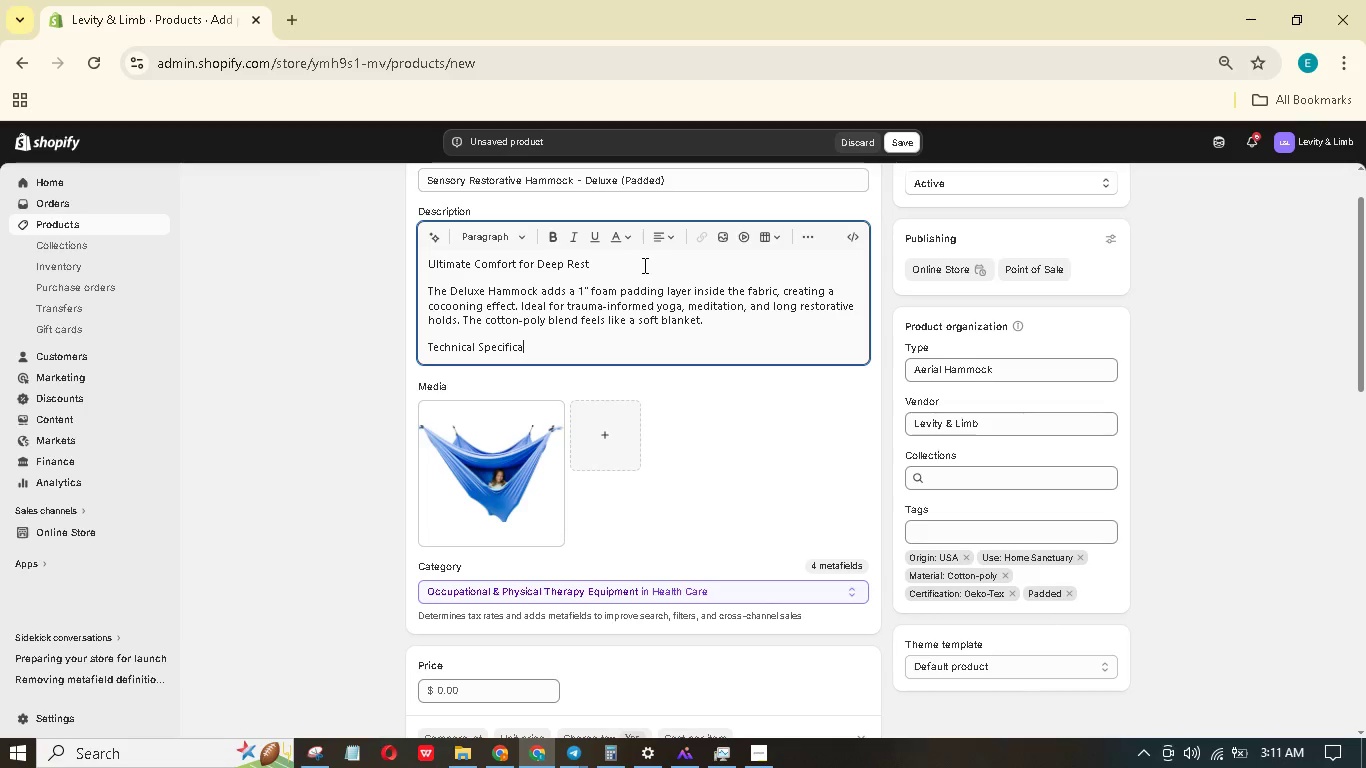 
hold_key(key=O, duration=0.34)
 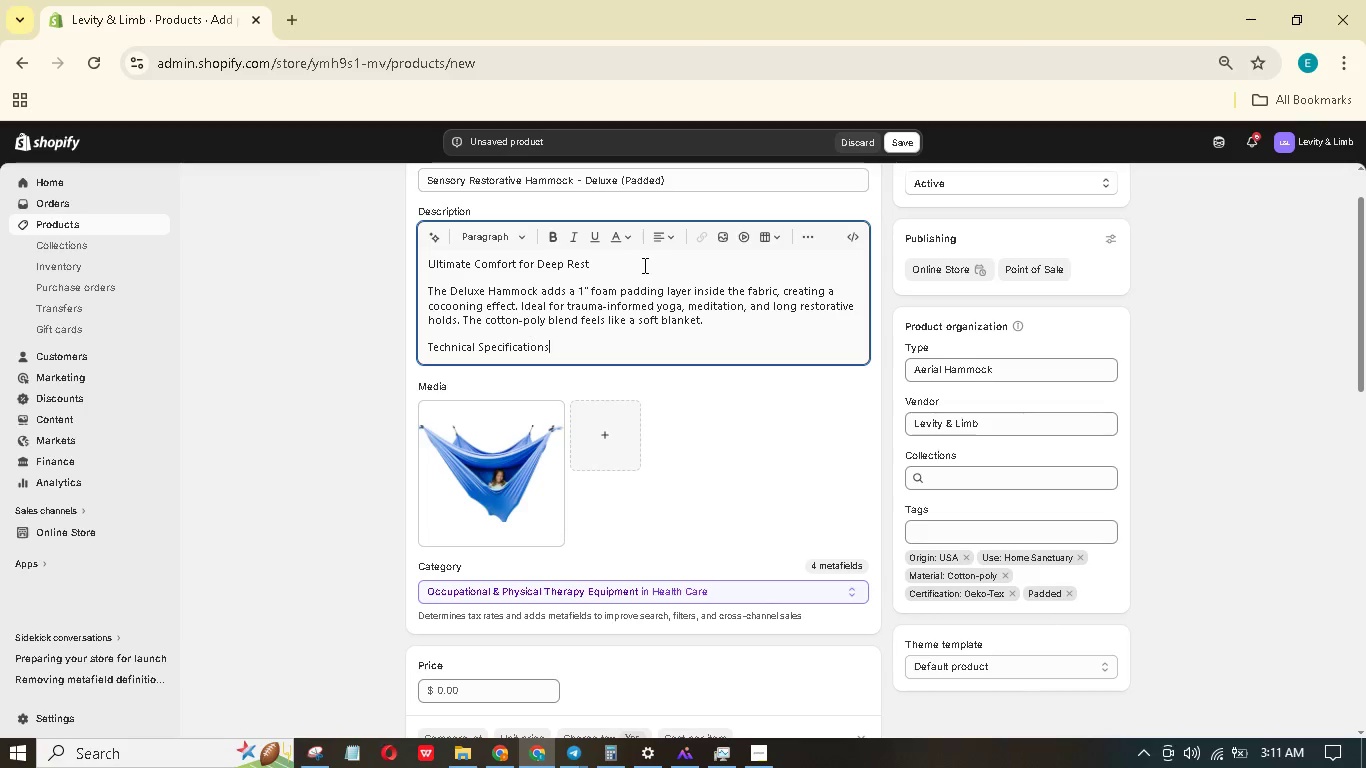 
key(Enter)
 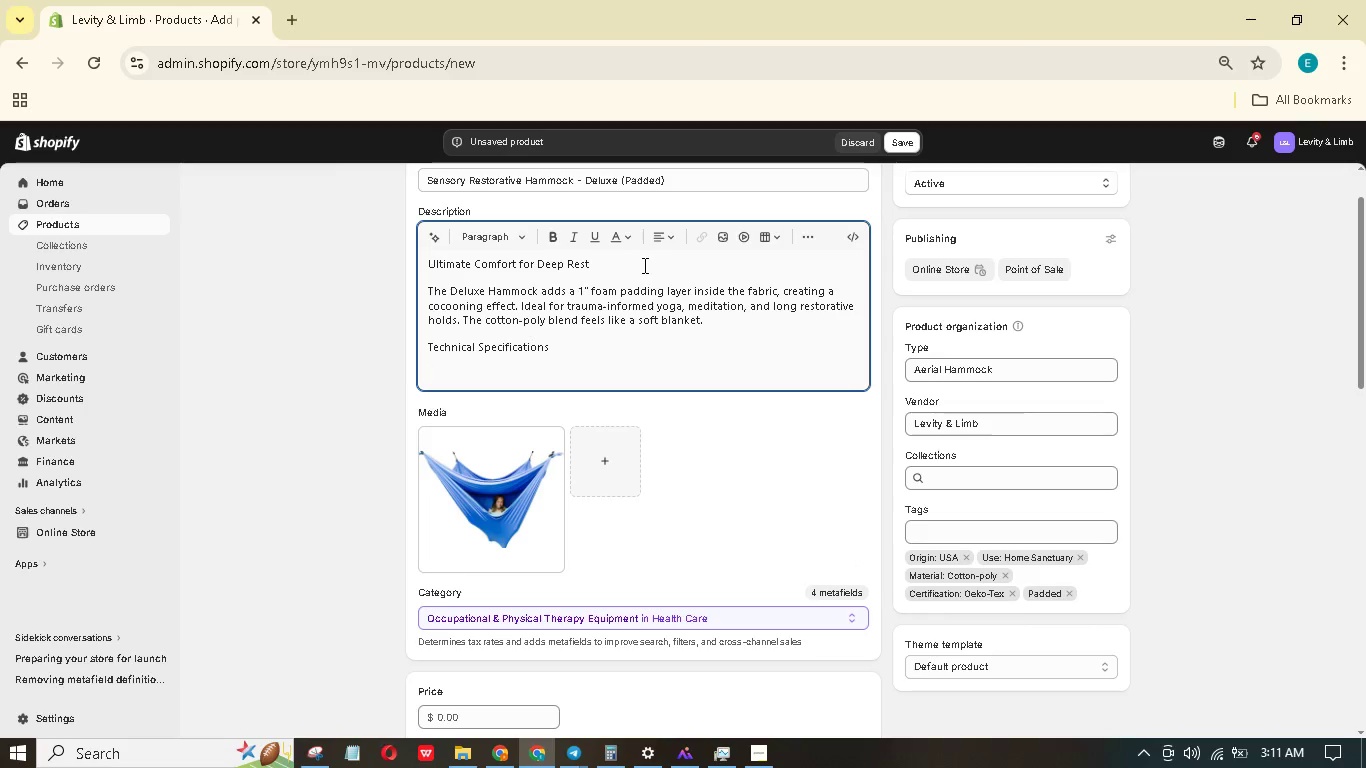 
type(Fabric: 60% cotton / 40% poly)
 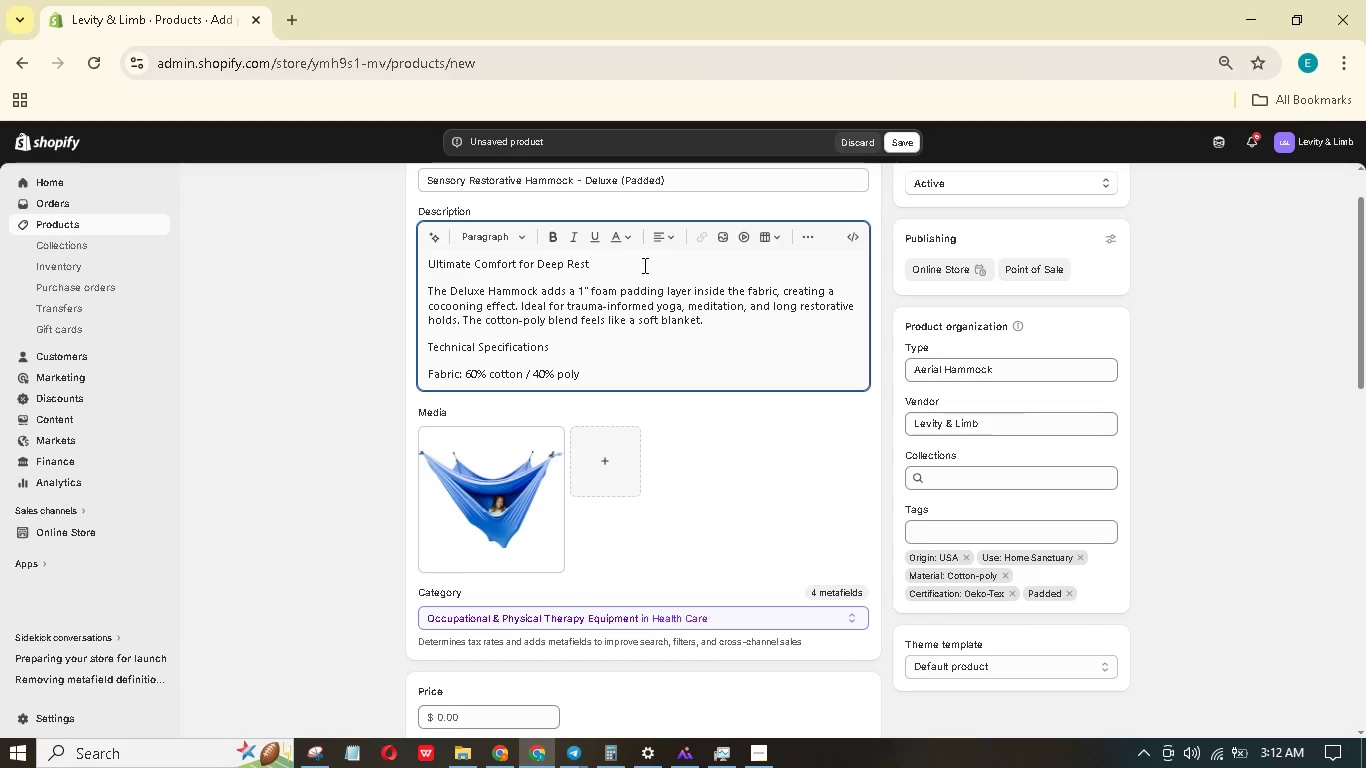 
type(estr with foam paddg)
 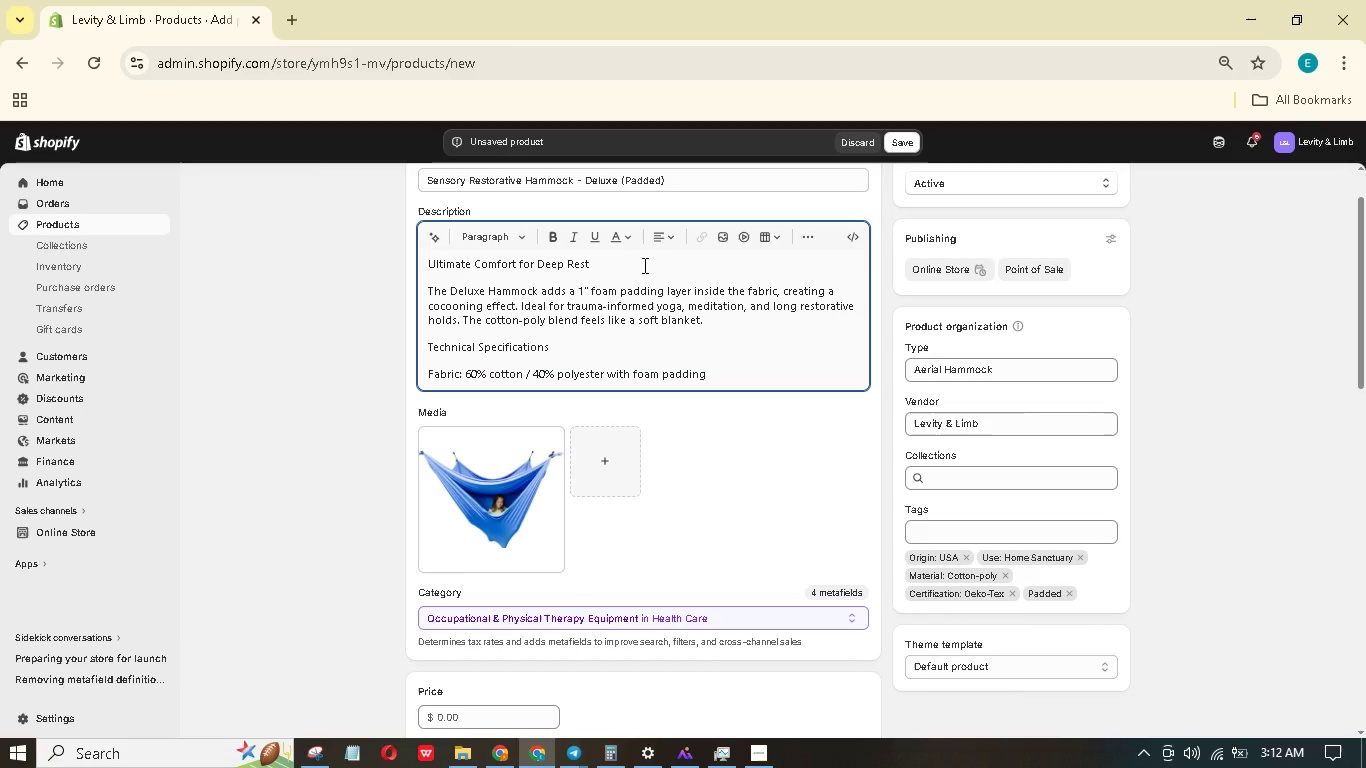 
hold_key(key=N, duration=0.33)
 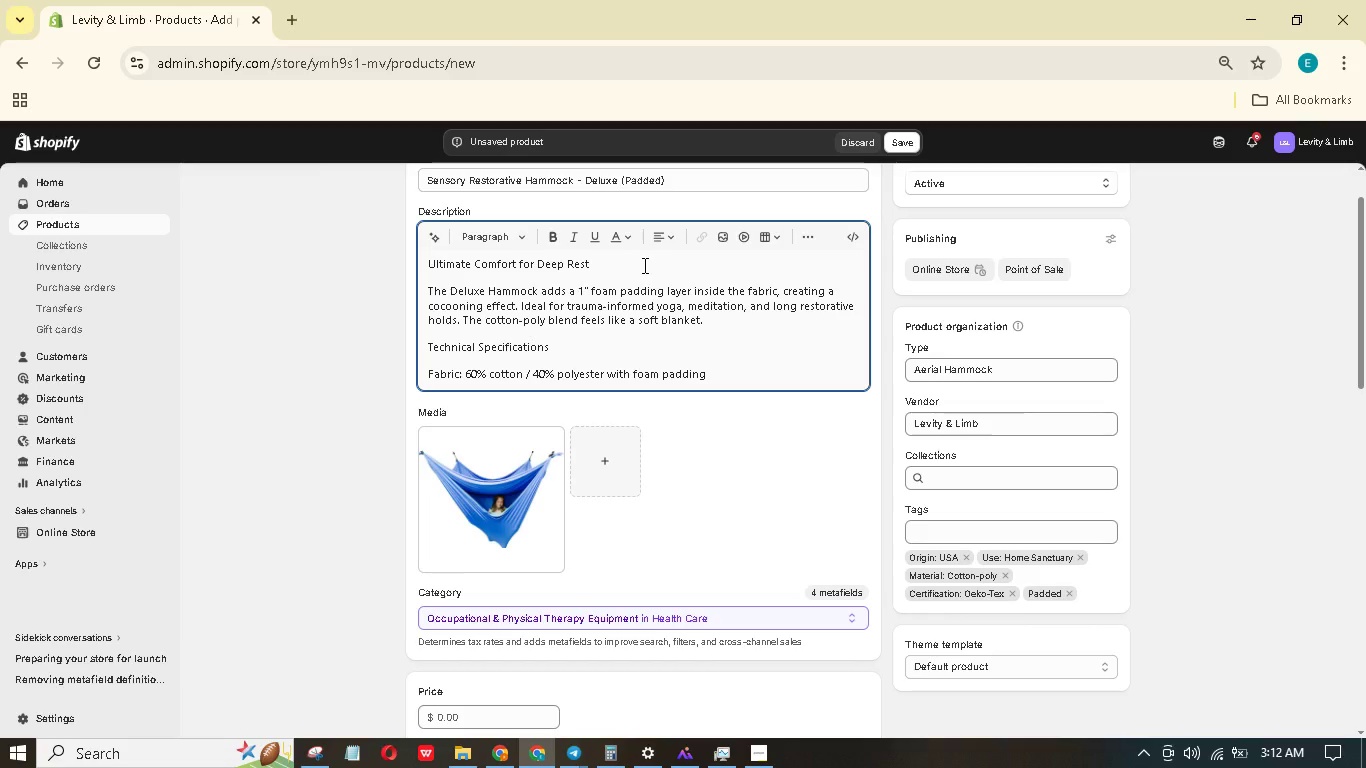 
key(Enter)
 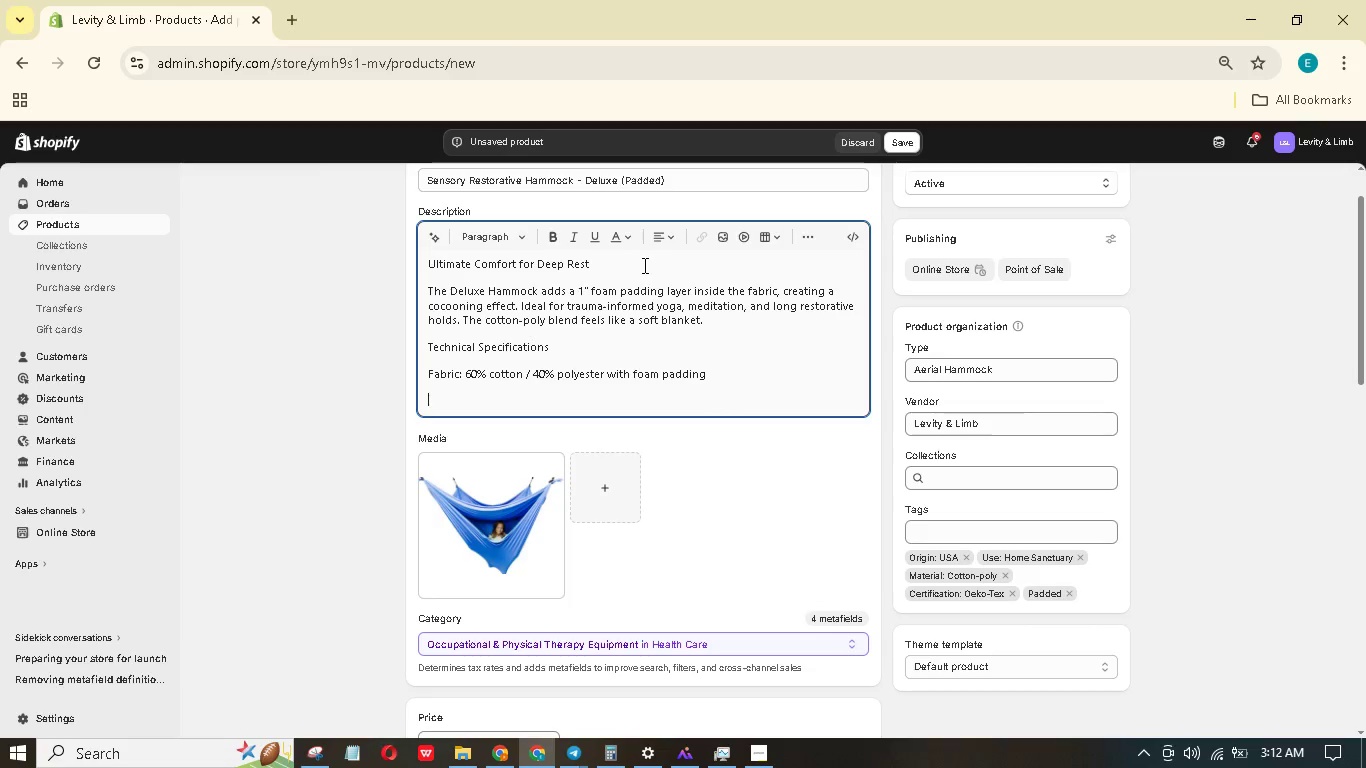 
type(Break strength: 3,000 lbs)
 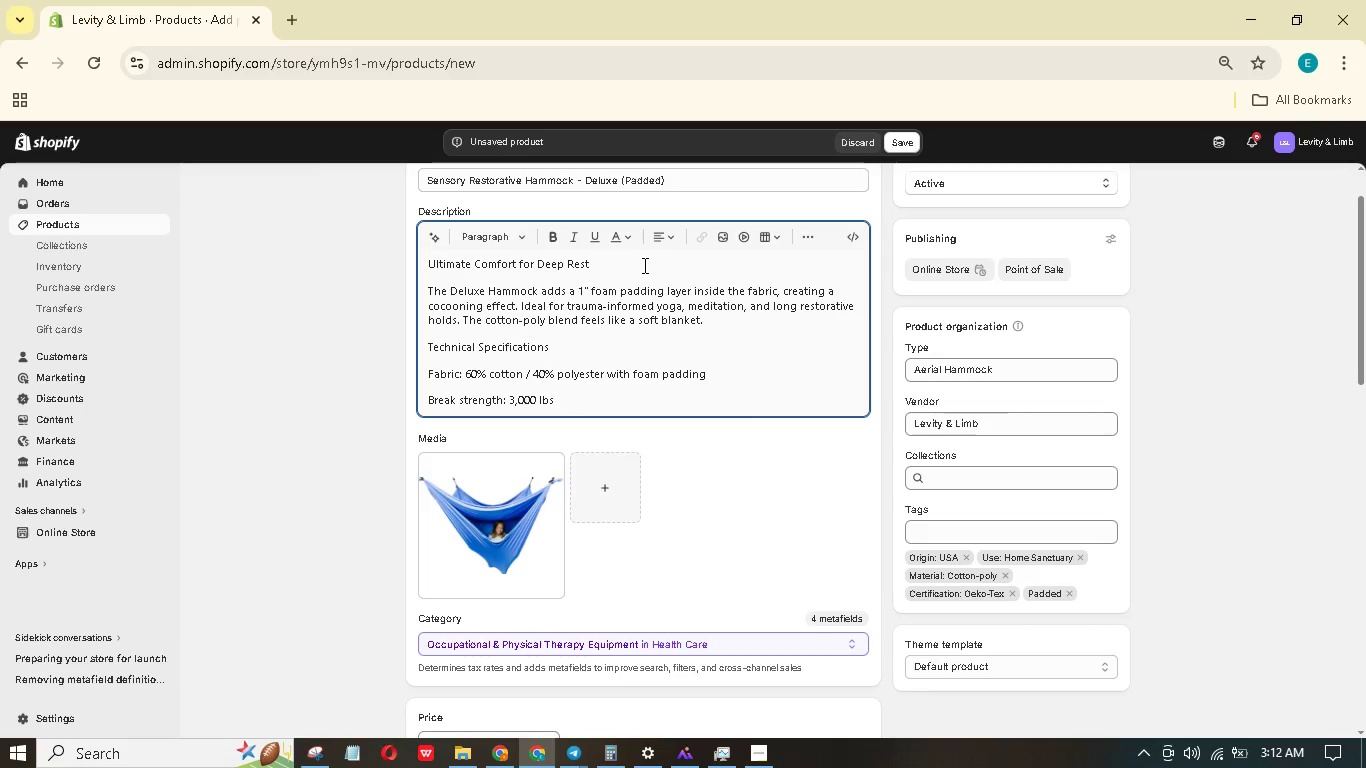 
key(Enter)
 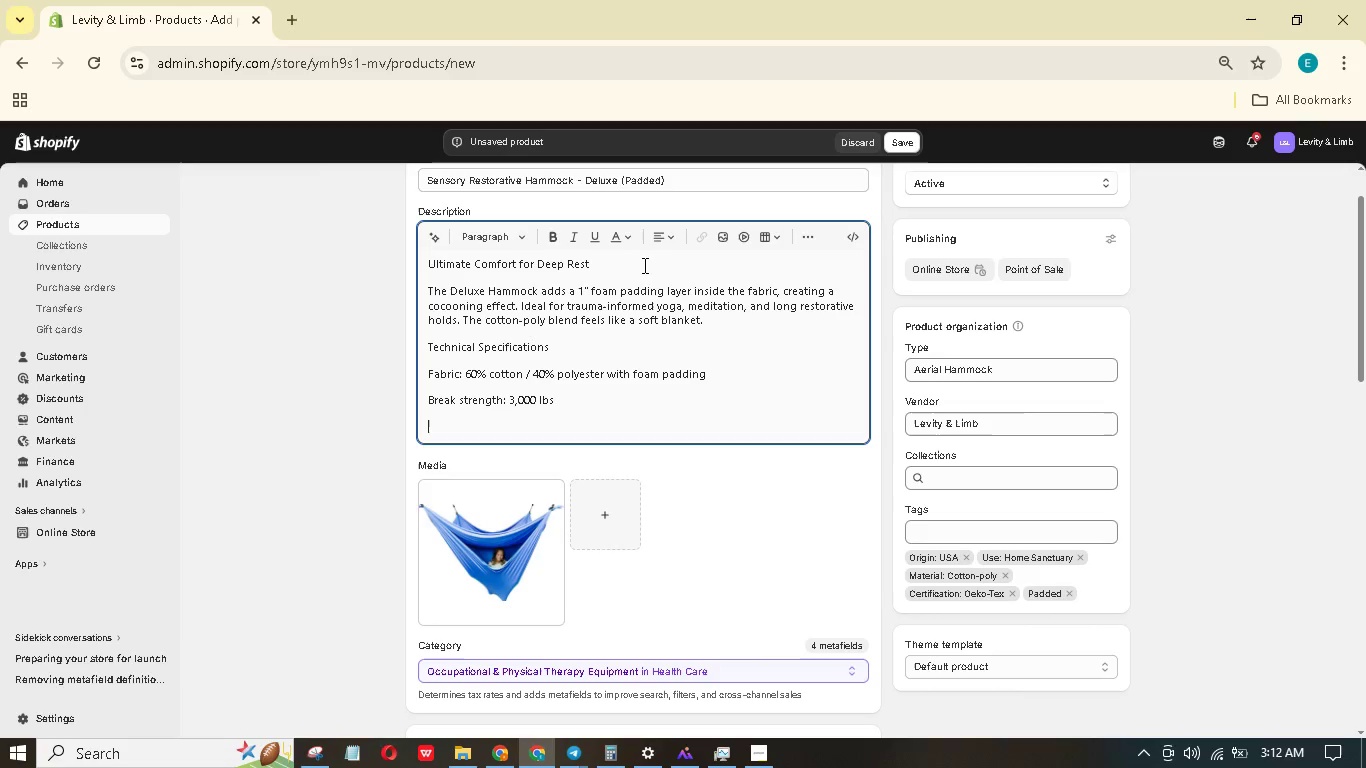 
type(Width: 52 nches)
 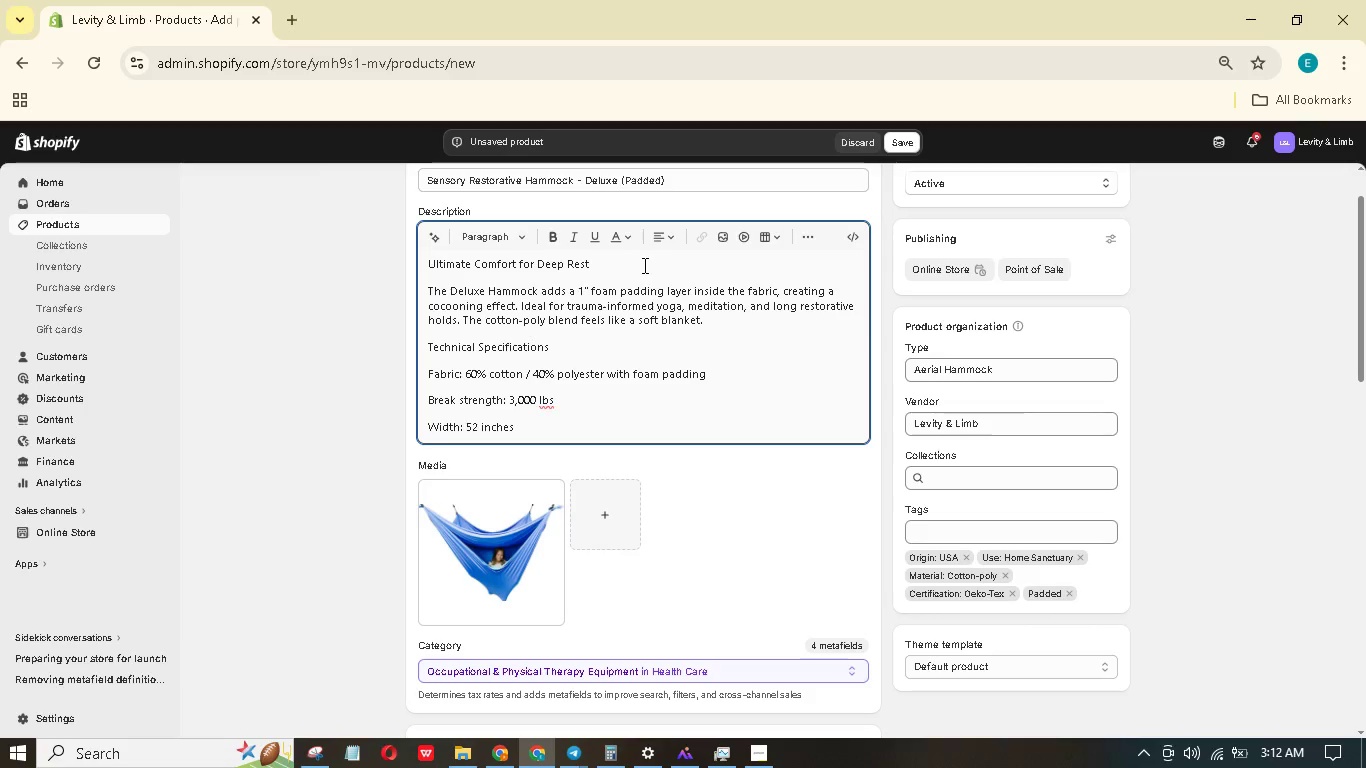 
key(Enter)
 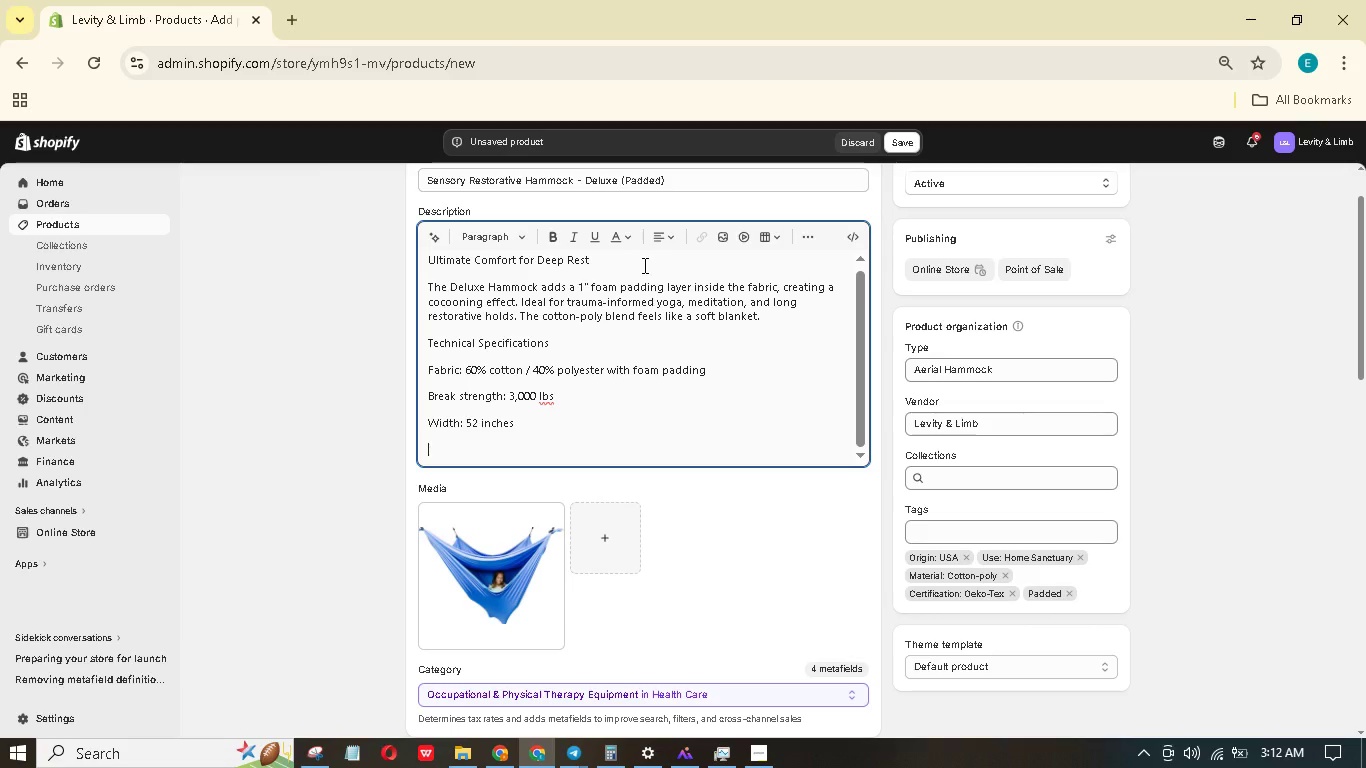 
type(Padding thickness; 1" closed-s)
key(Backspace)
type(cell foam (removable0)
 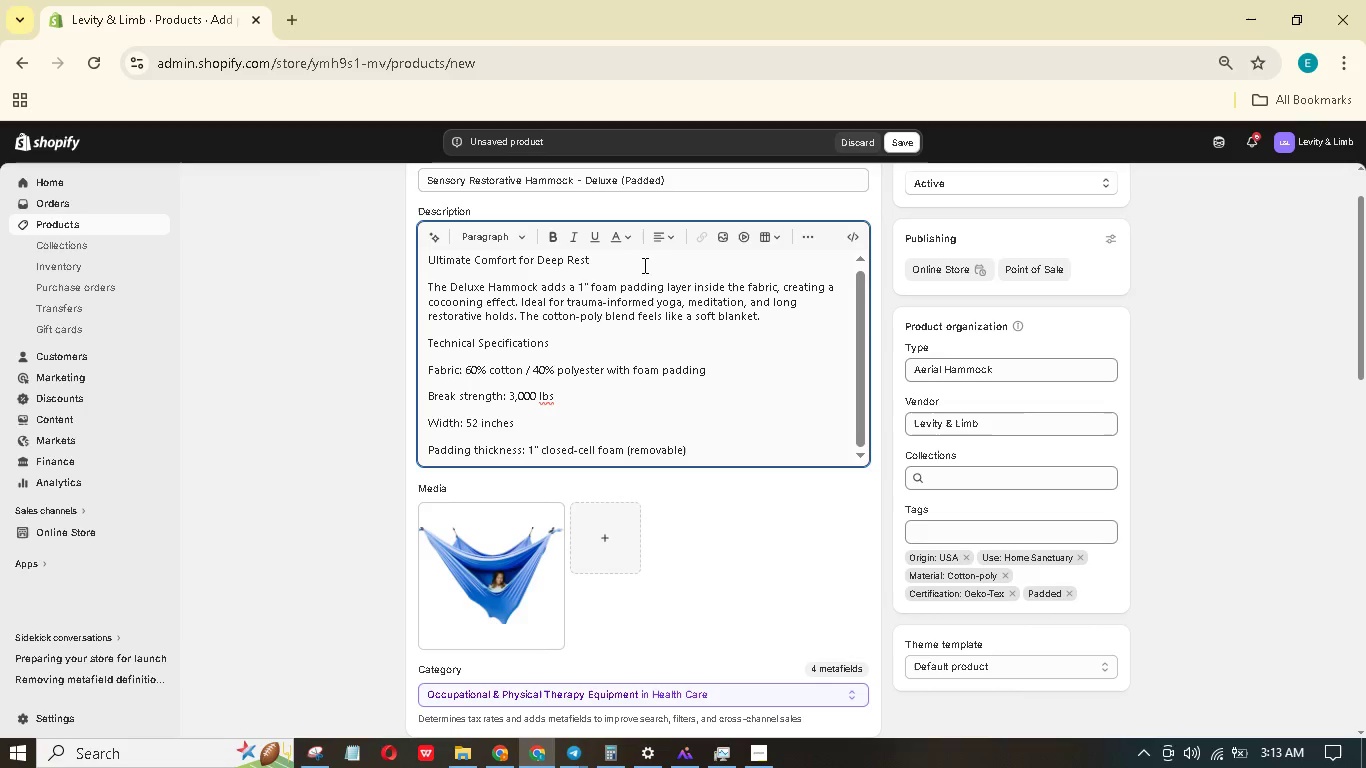 
key(Enter)
 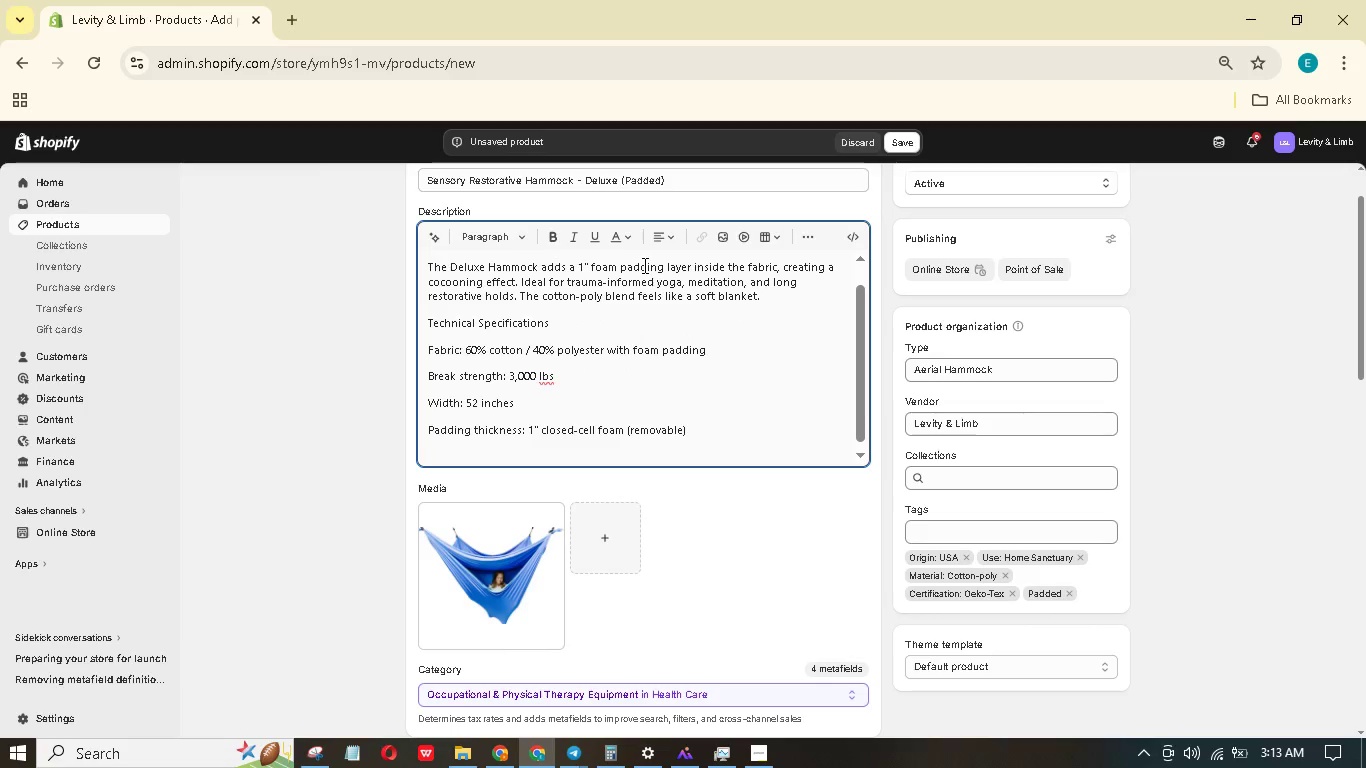 
type(Weight)
 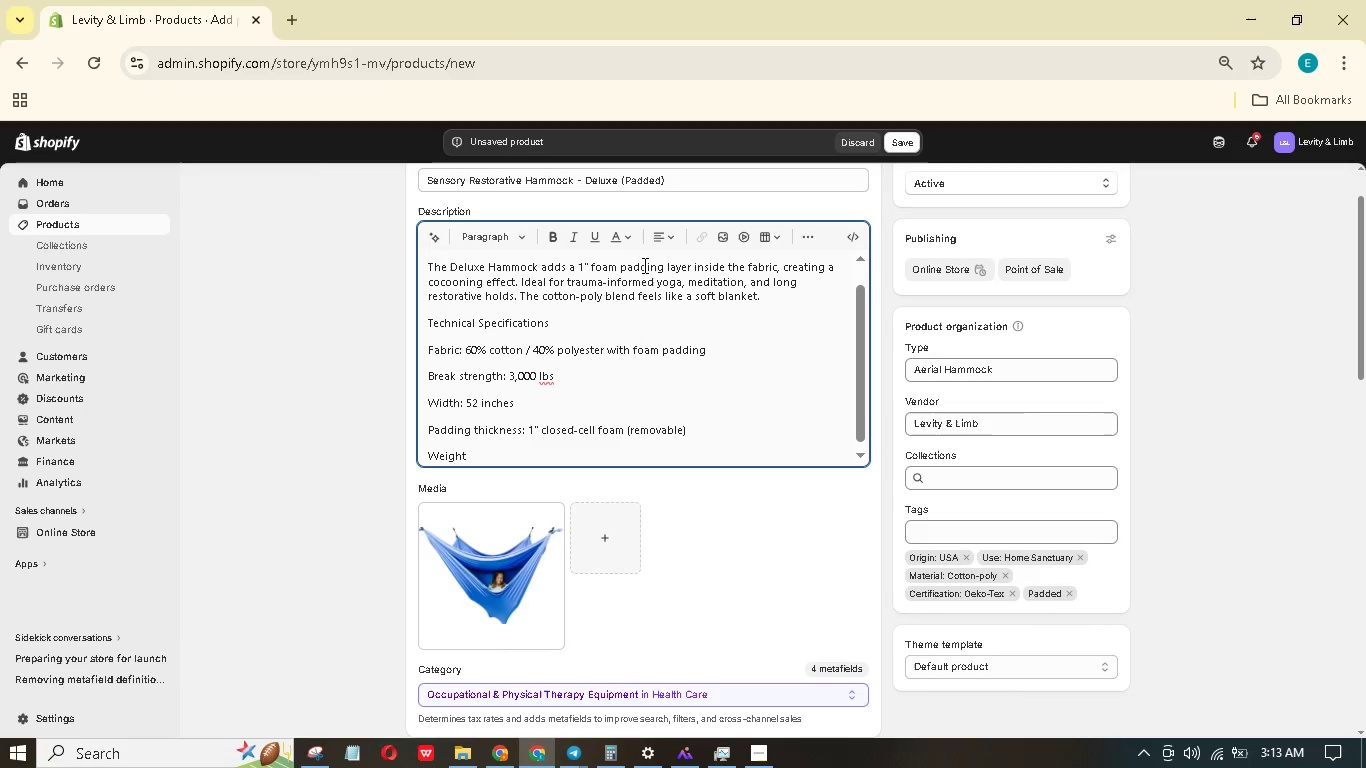 
type(: 6-10 lbs)
 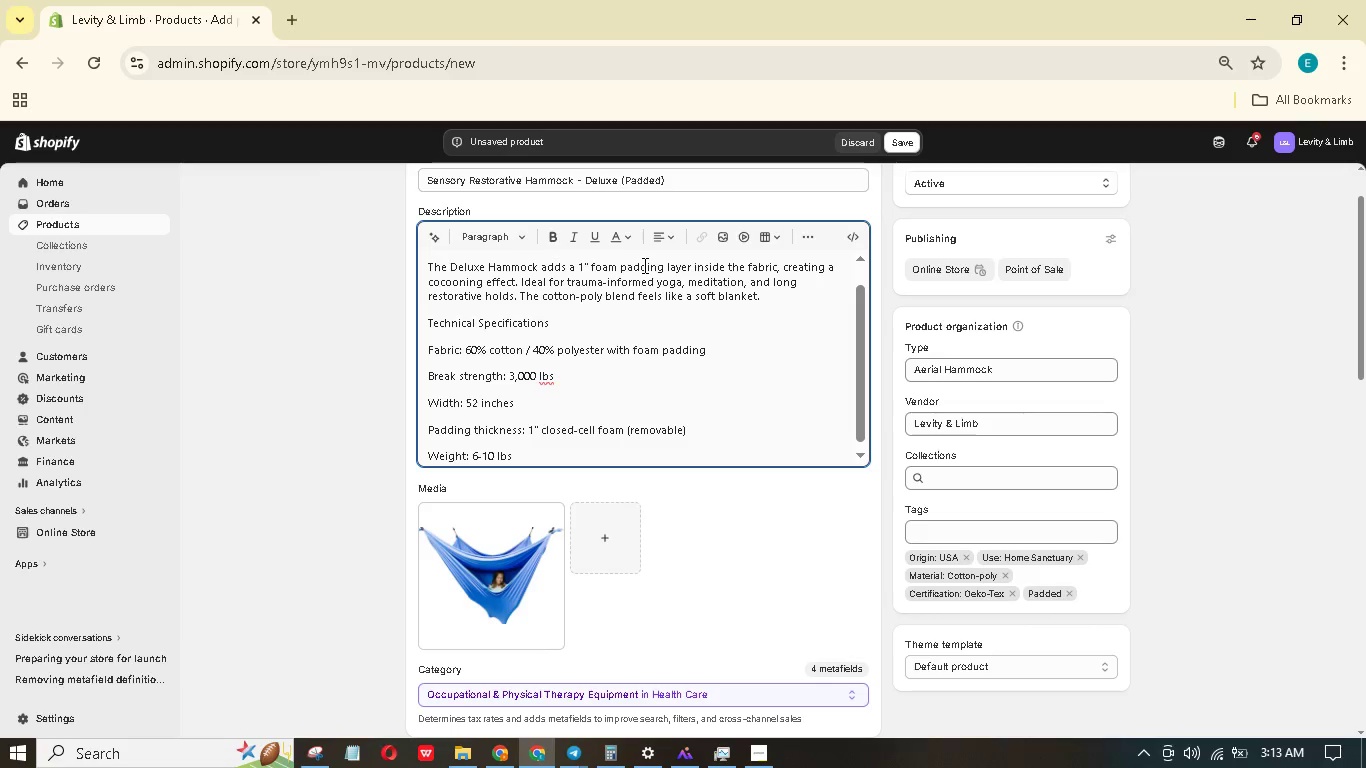 
key(Enter)
 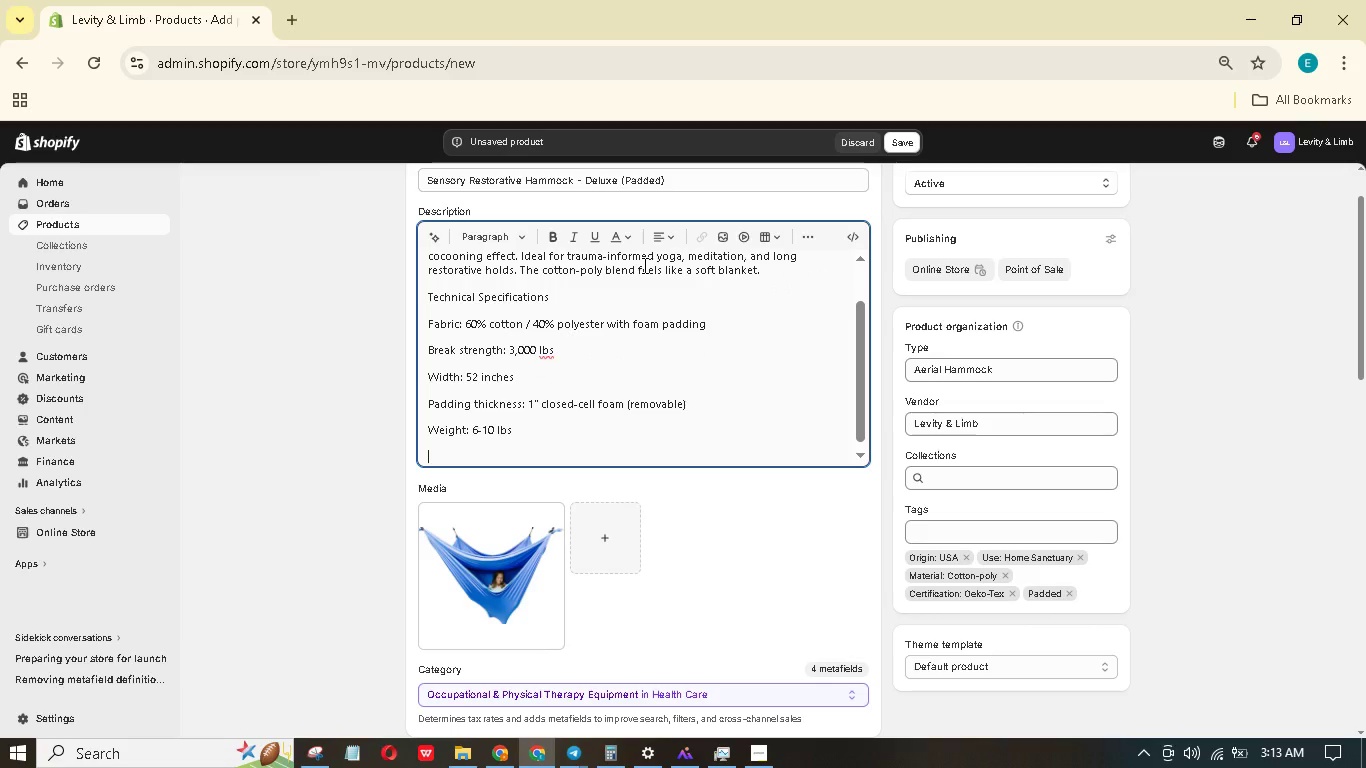 
type(Care: Remove foam, machine wash covr, air dry)
 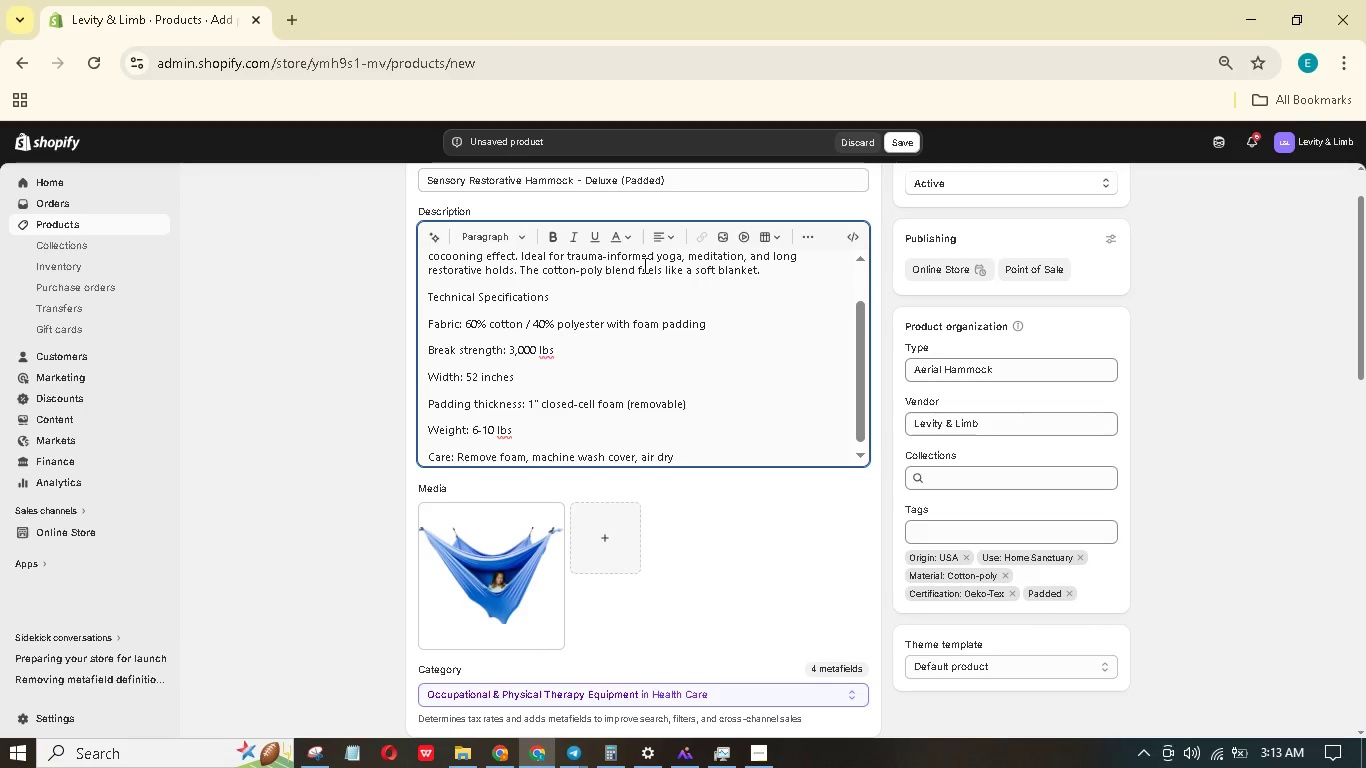 
key(Enter)
 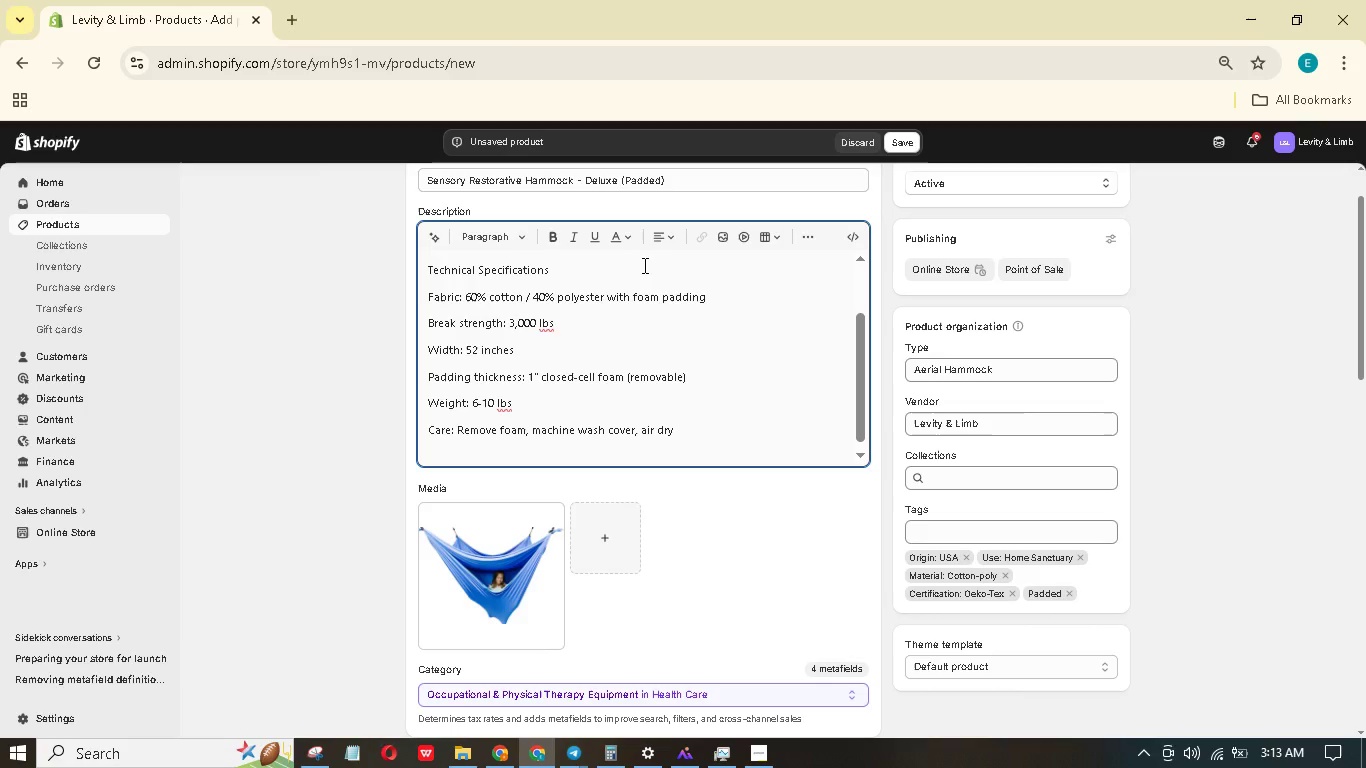 
wait(5.75)
 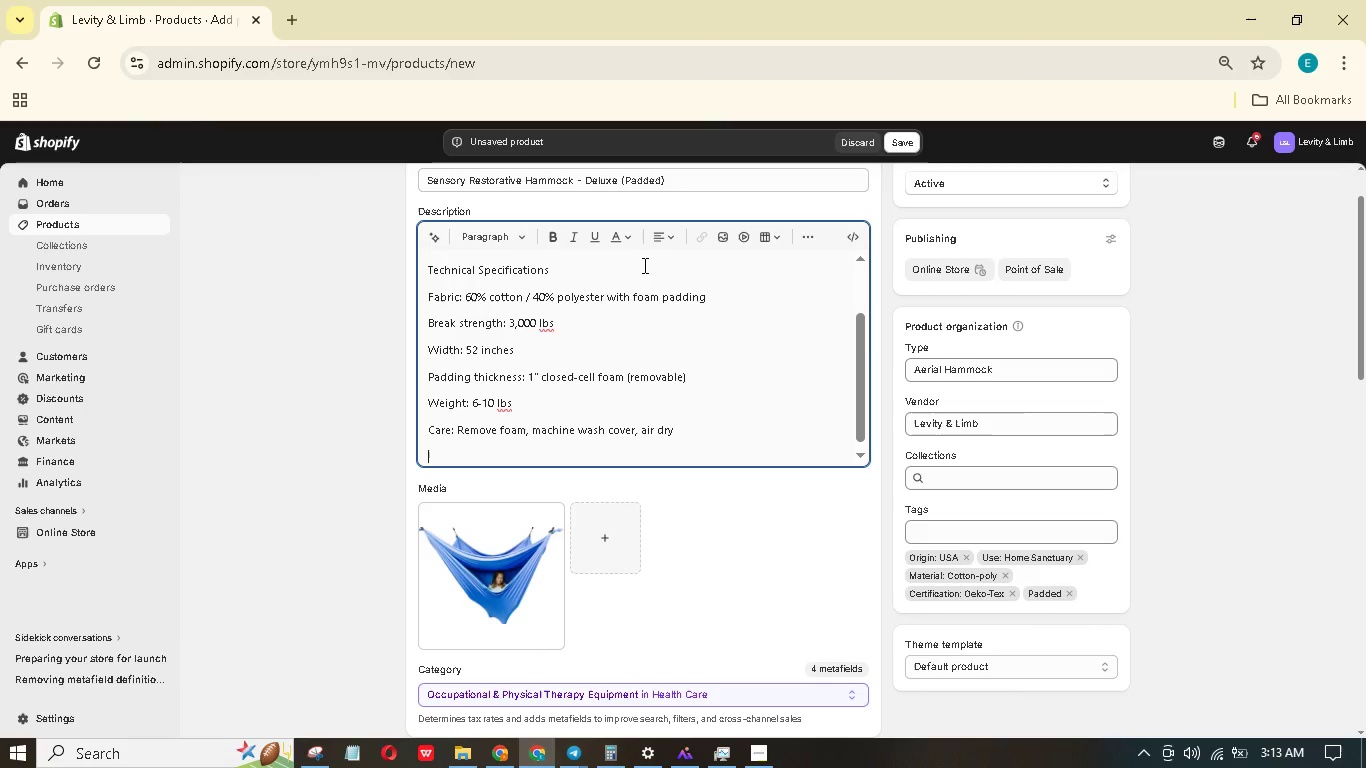 
type(Whats Included)
 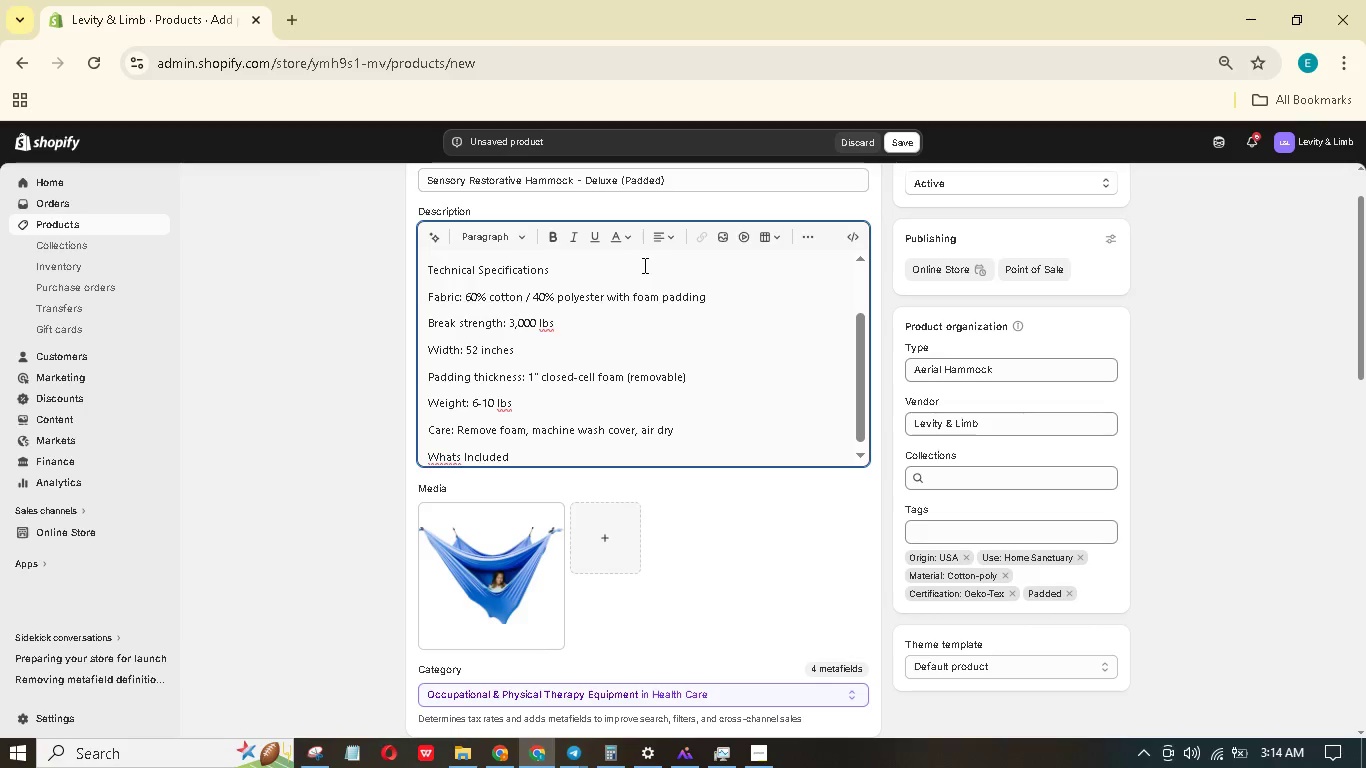 
key(Enter)
 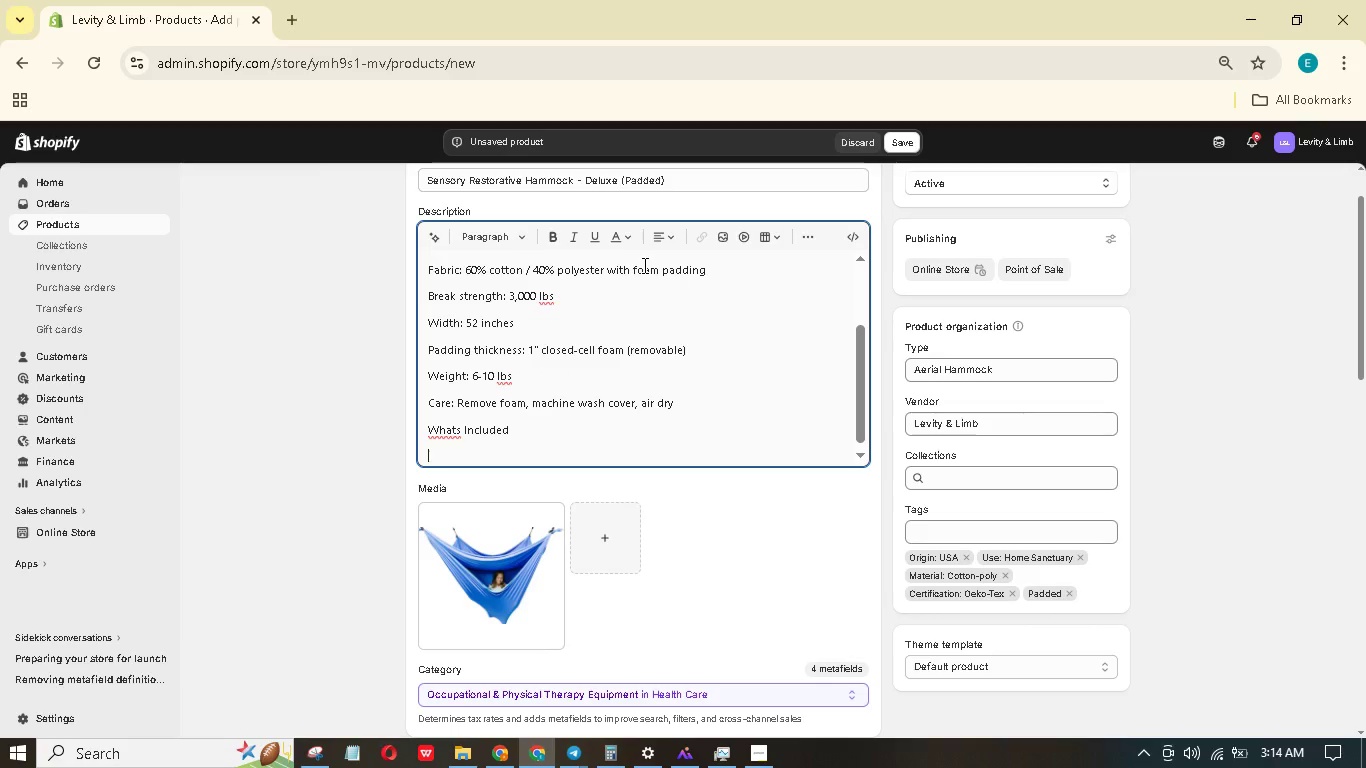 
type(PADded hammock with removable foam)
 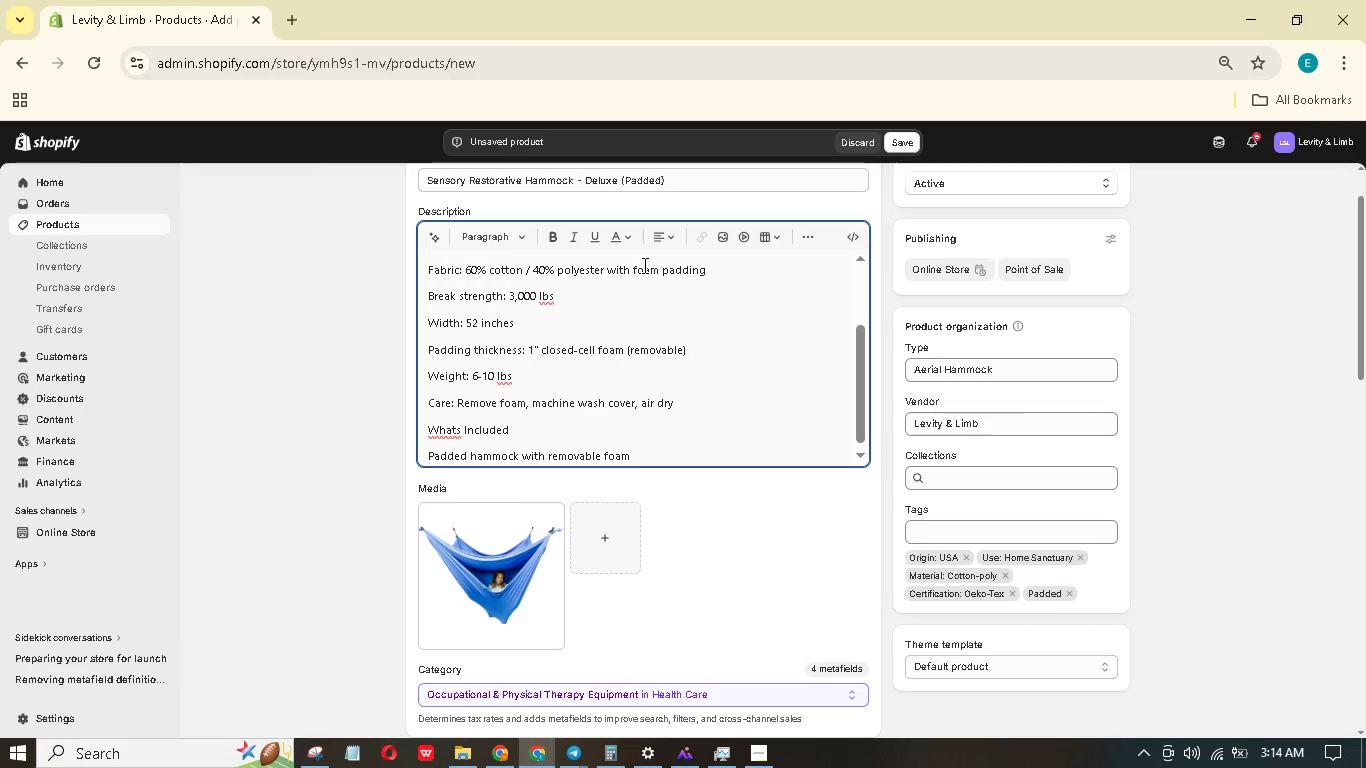 
key(Enter)
 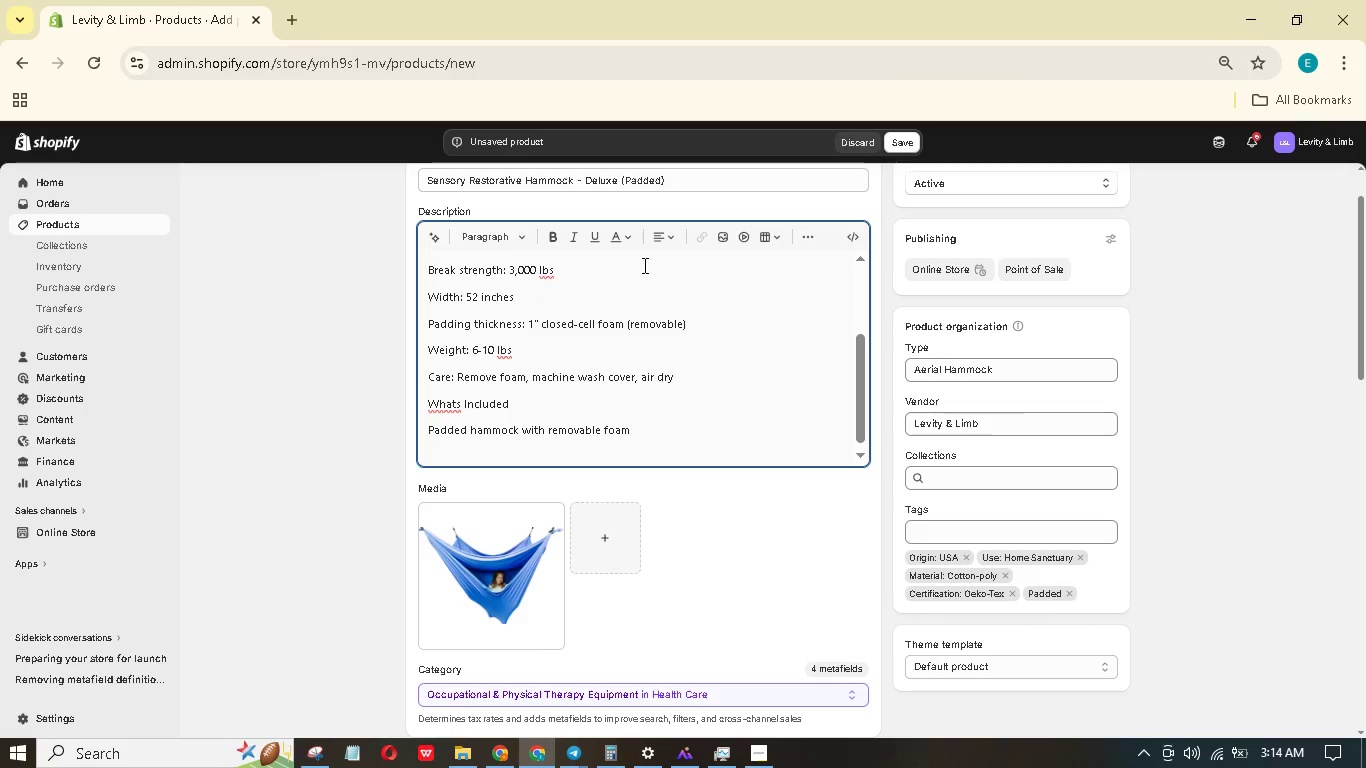 
type(2 x brass carabiners (vintge finish))
 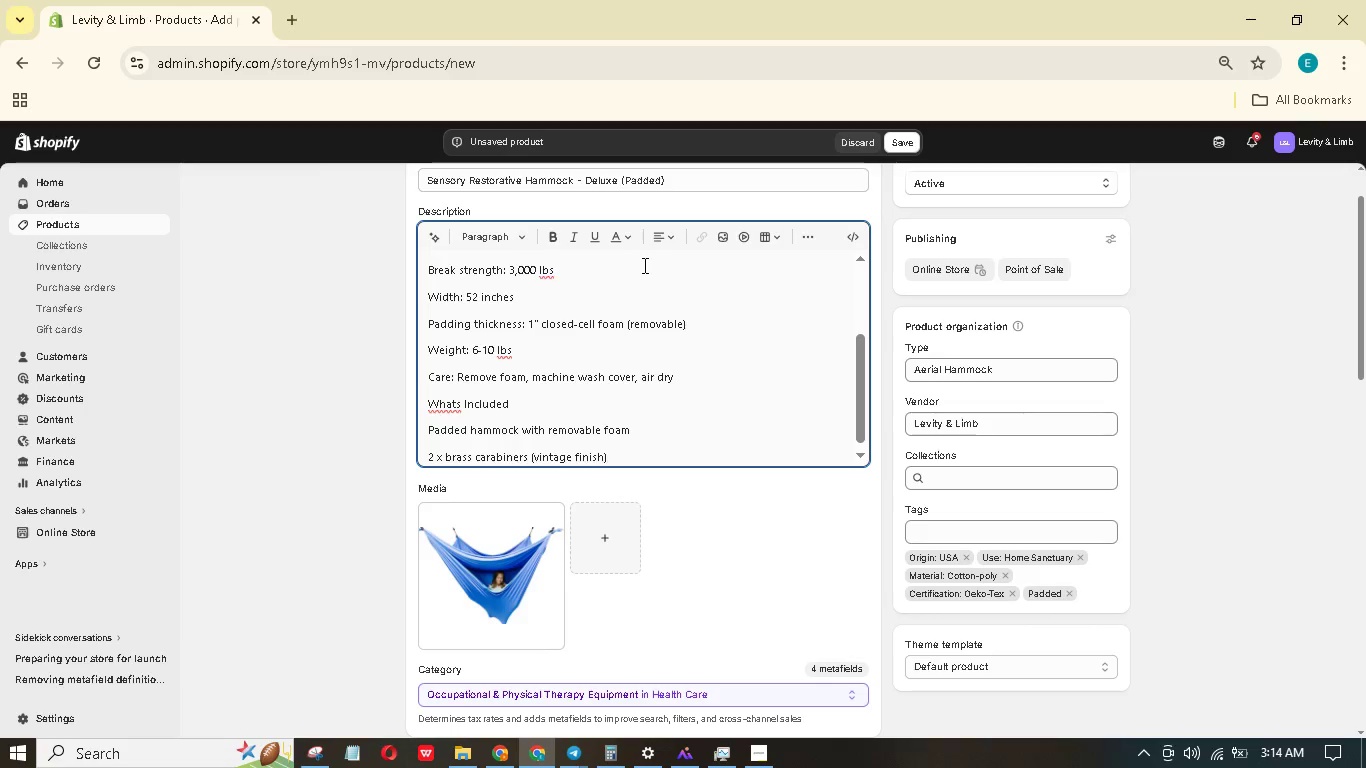 
key(Shift+Enter)
 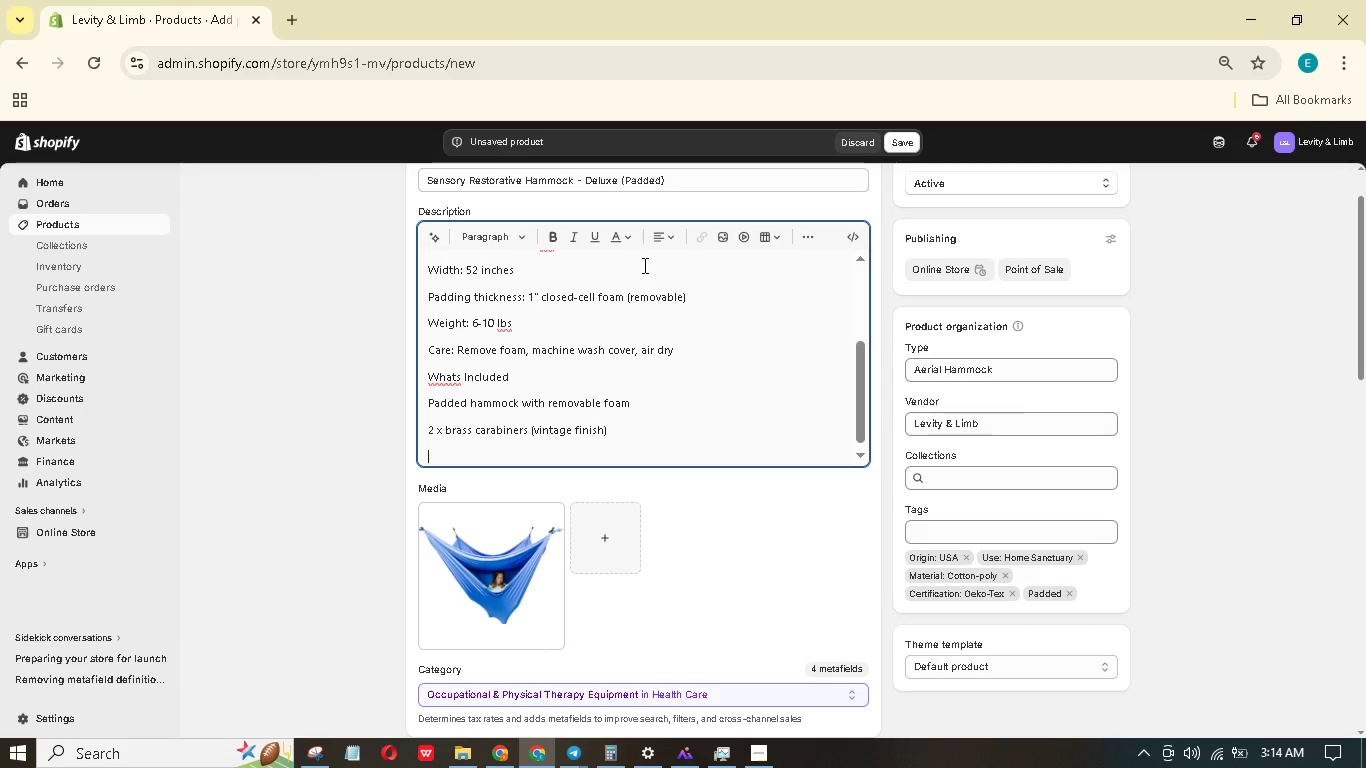 
type(Organic coon storae bg)
 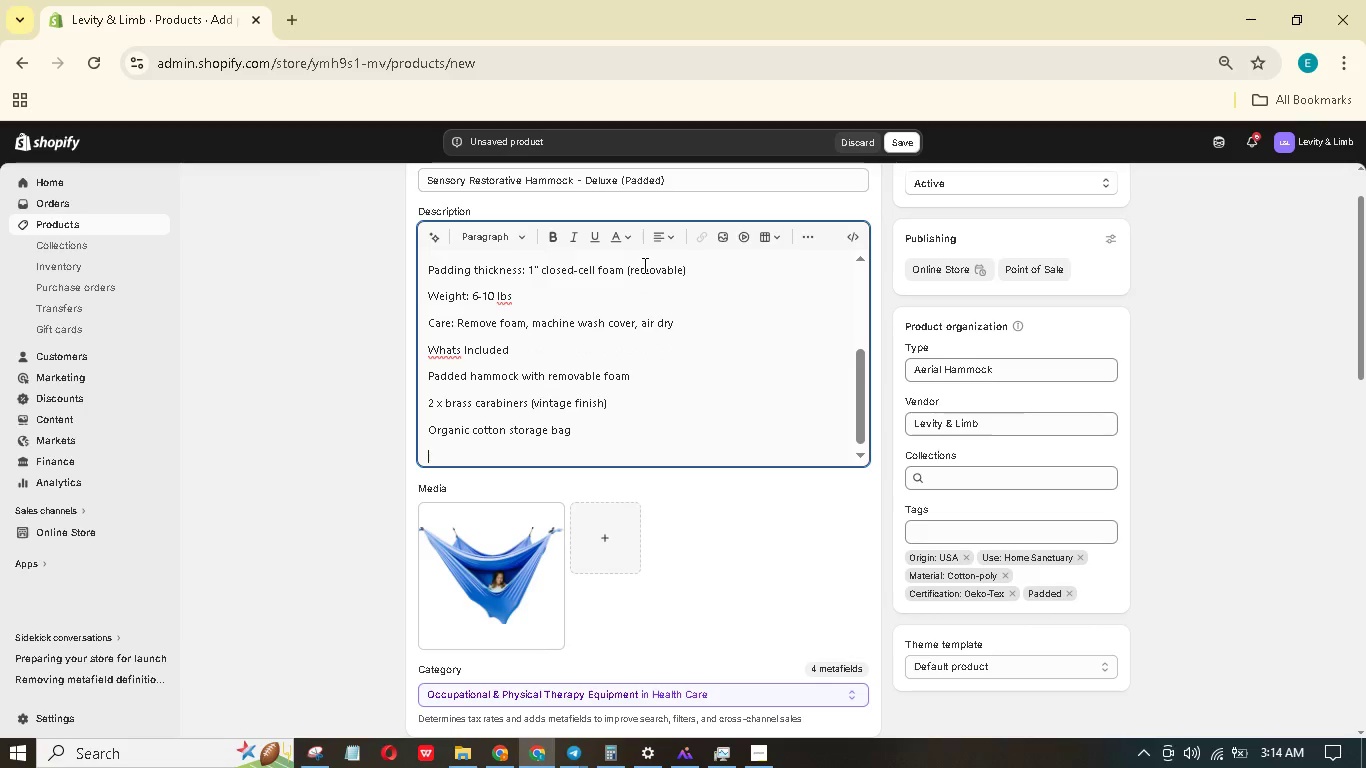 
hold_key(key=A, duration=0.47)
 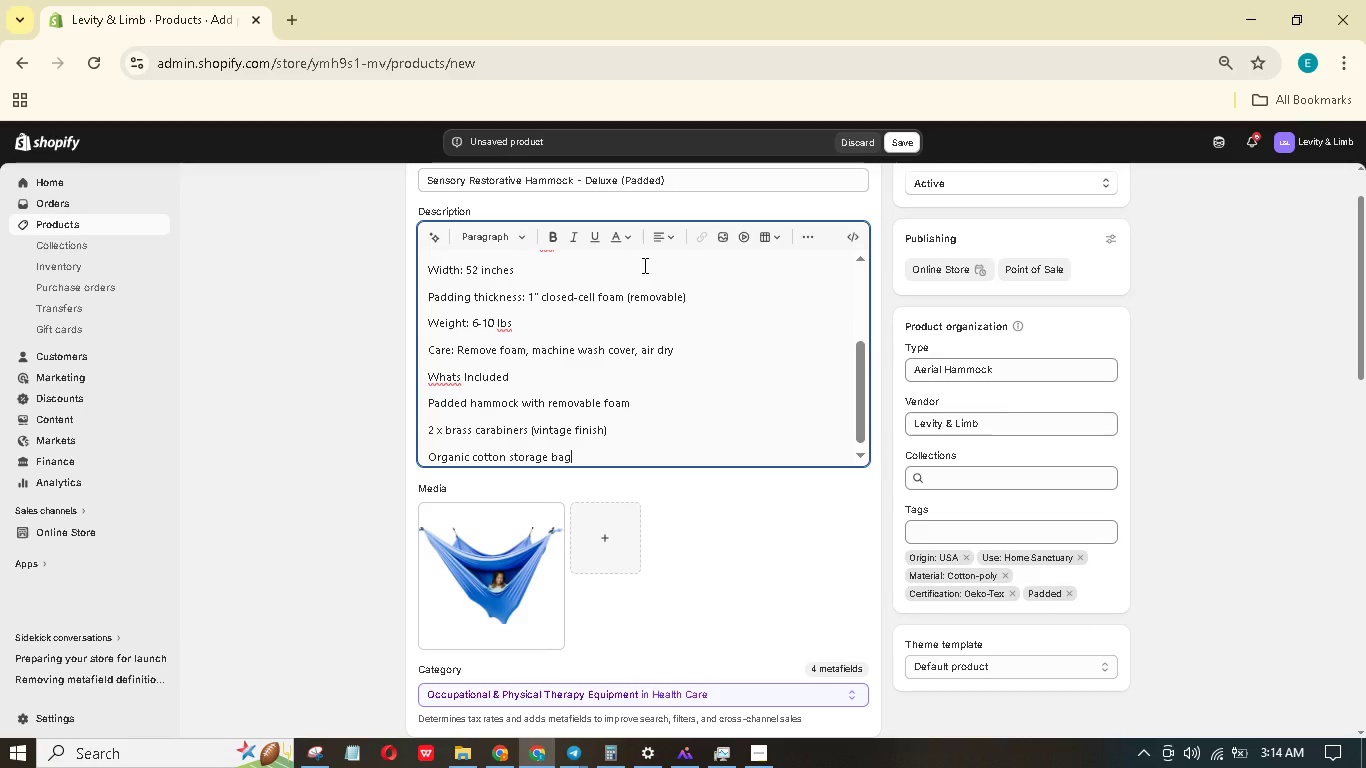 
key(Enter)
 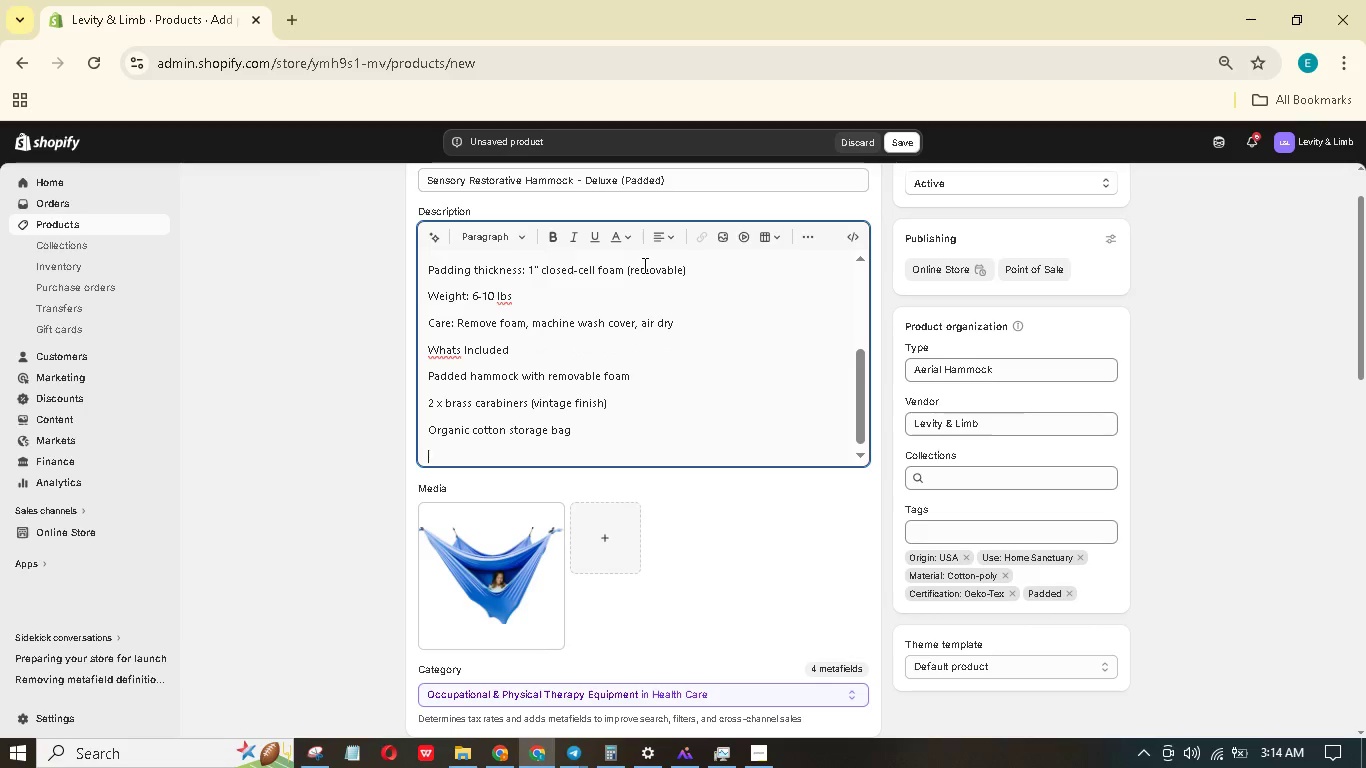 
type(Guided audo meditatin access)
 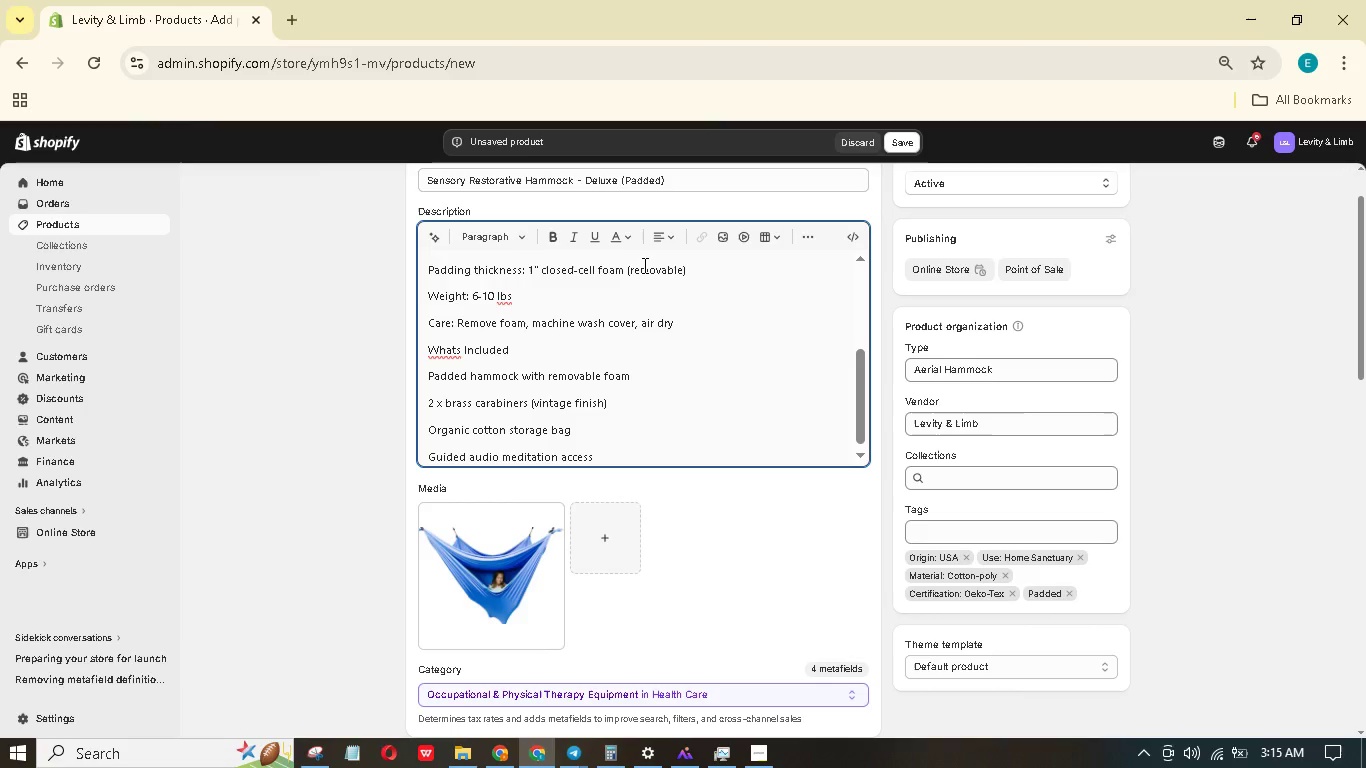 
key(Enter)
 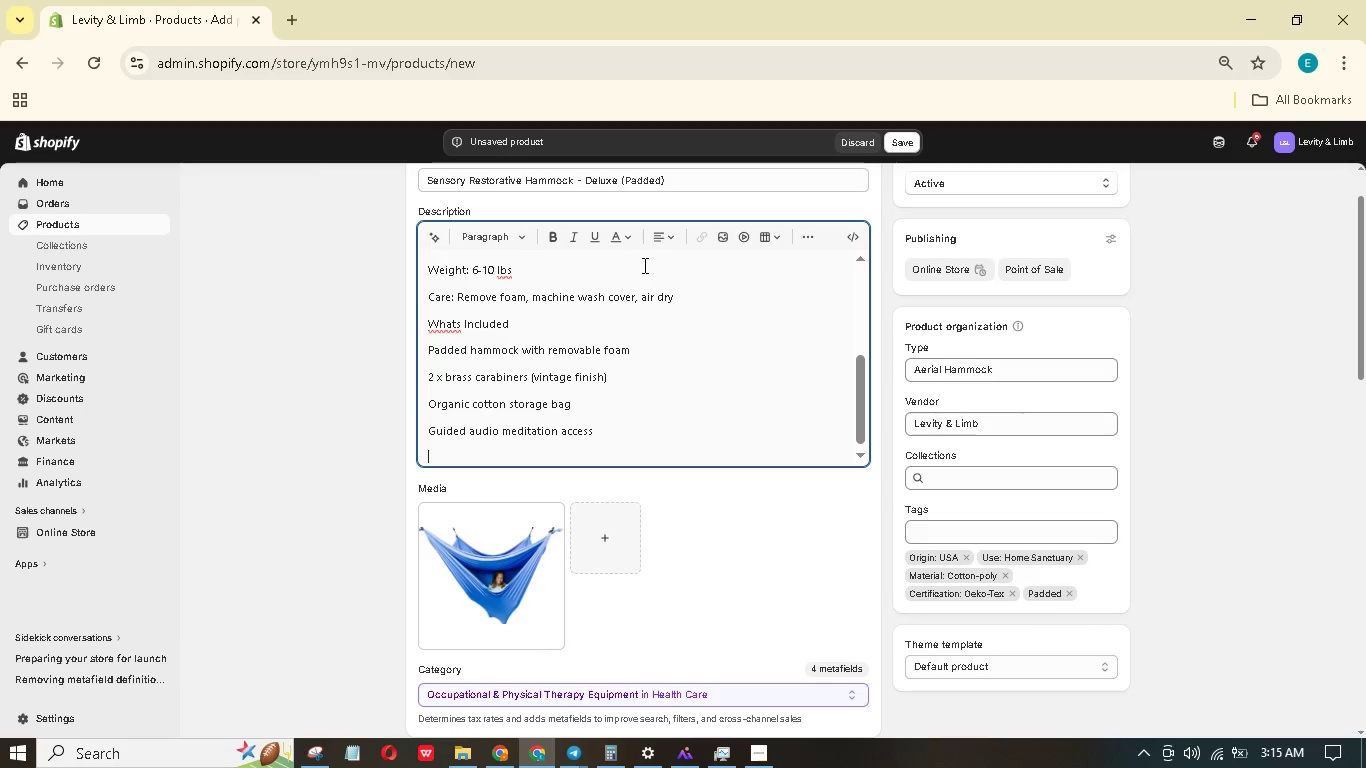 
key(Backspace)
 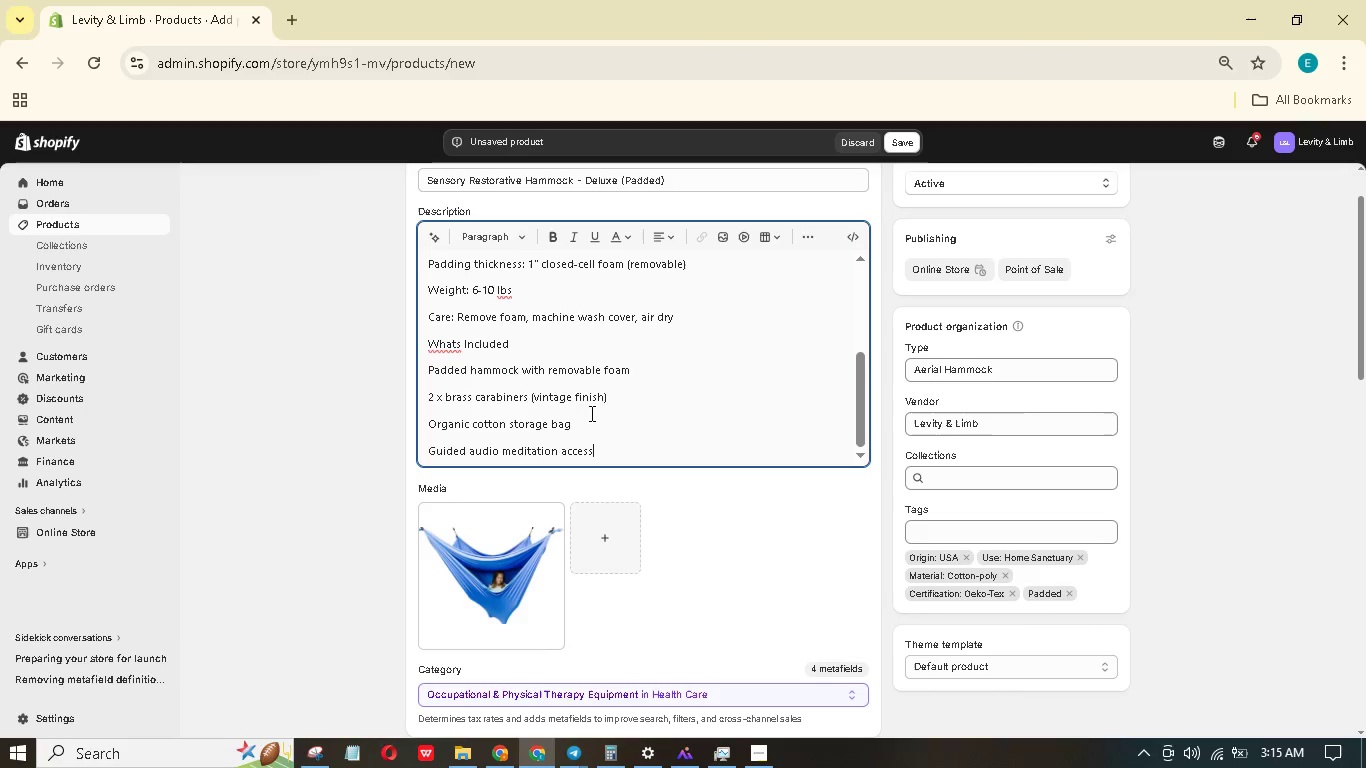 
wait(5.53)
 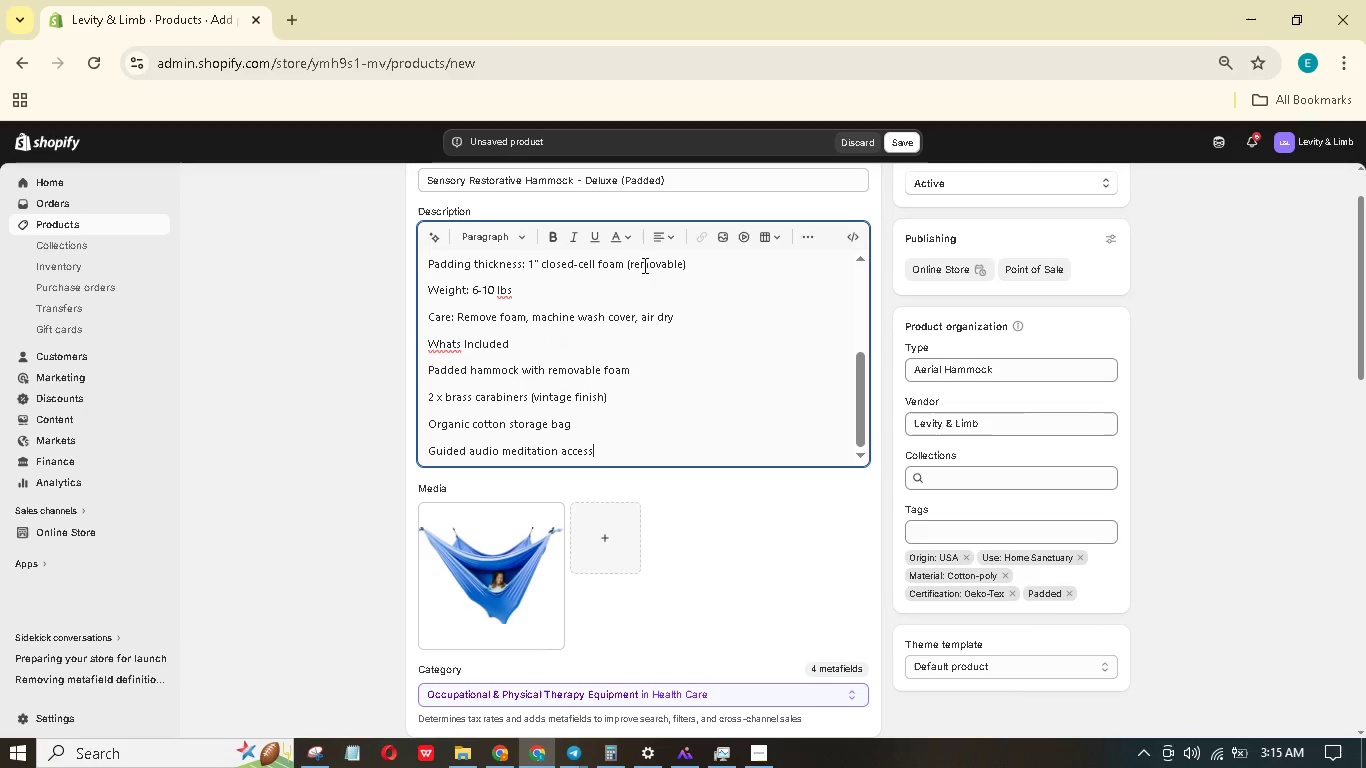 
left_click_drag(start_coordinate=[604, 454], to_coordinate=[428, 366])
 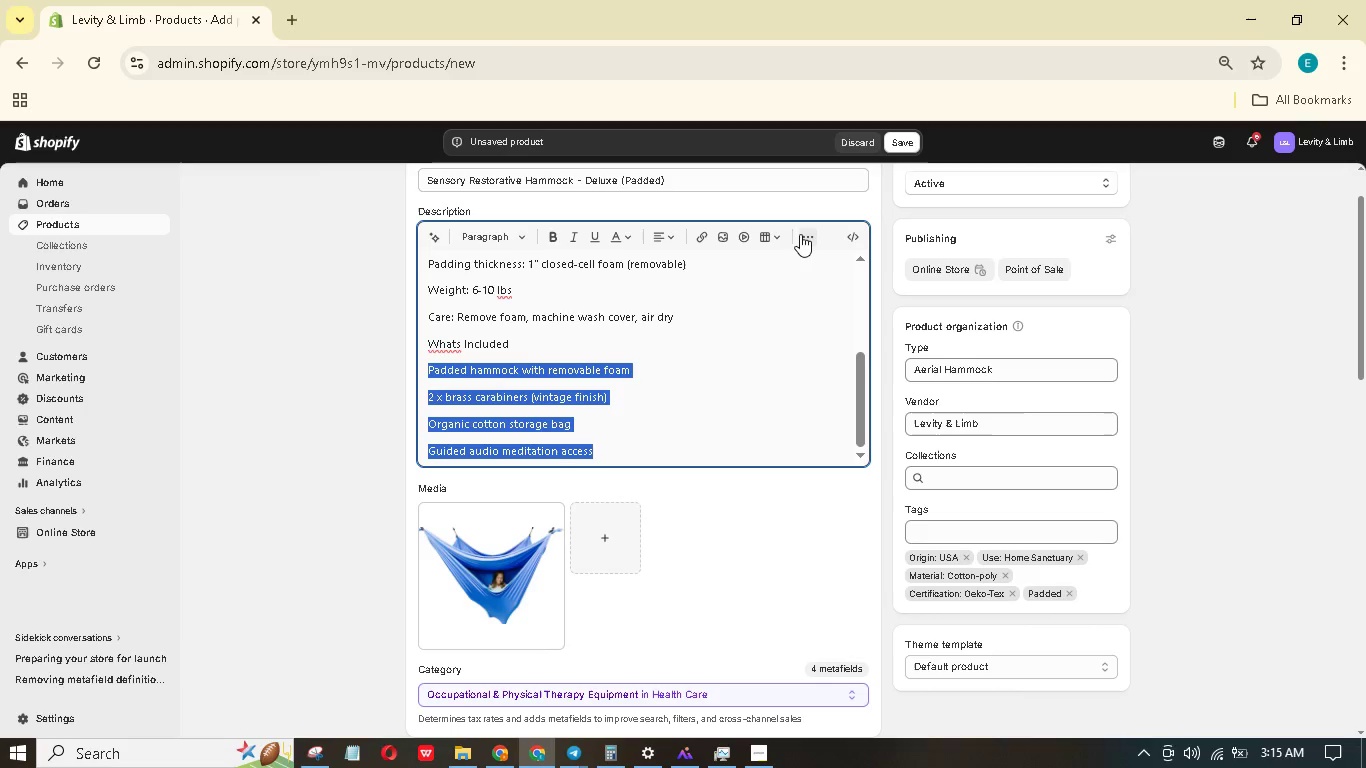 
left_click([809, 237])
 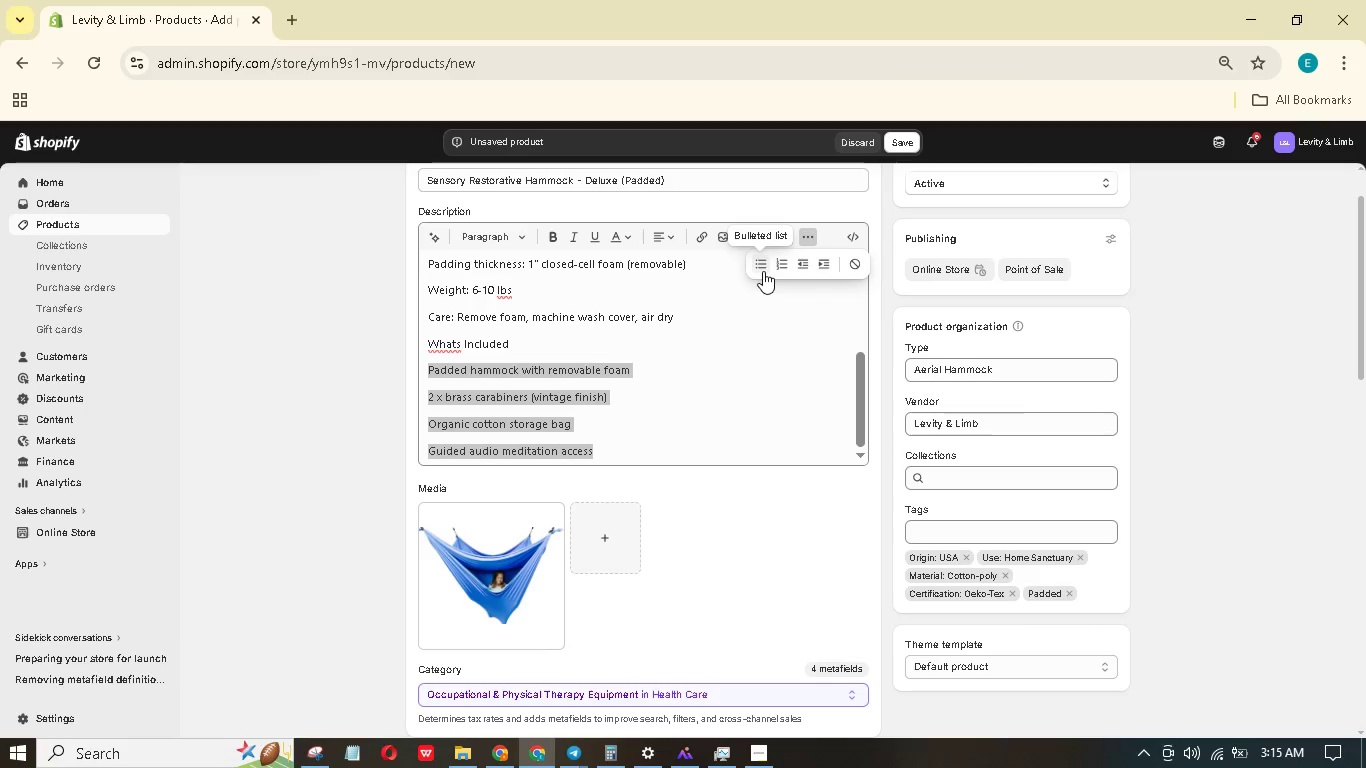 
left_click([761, 269])
 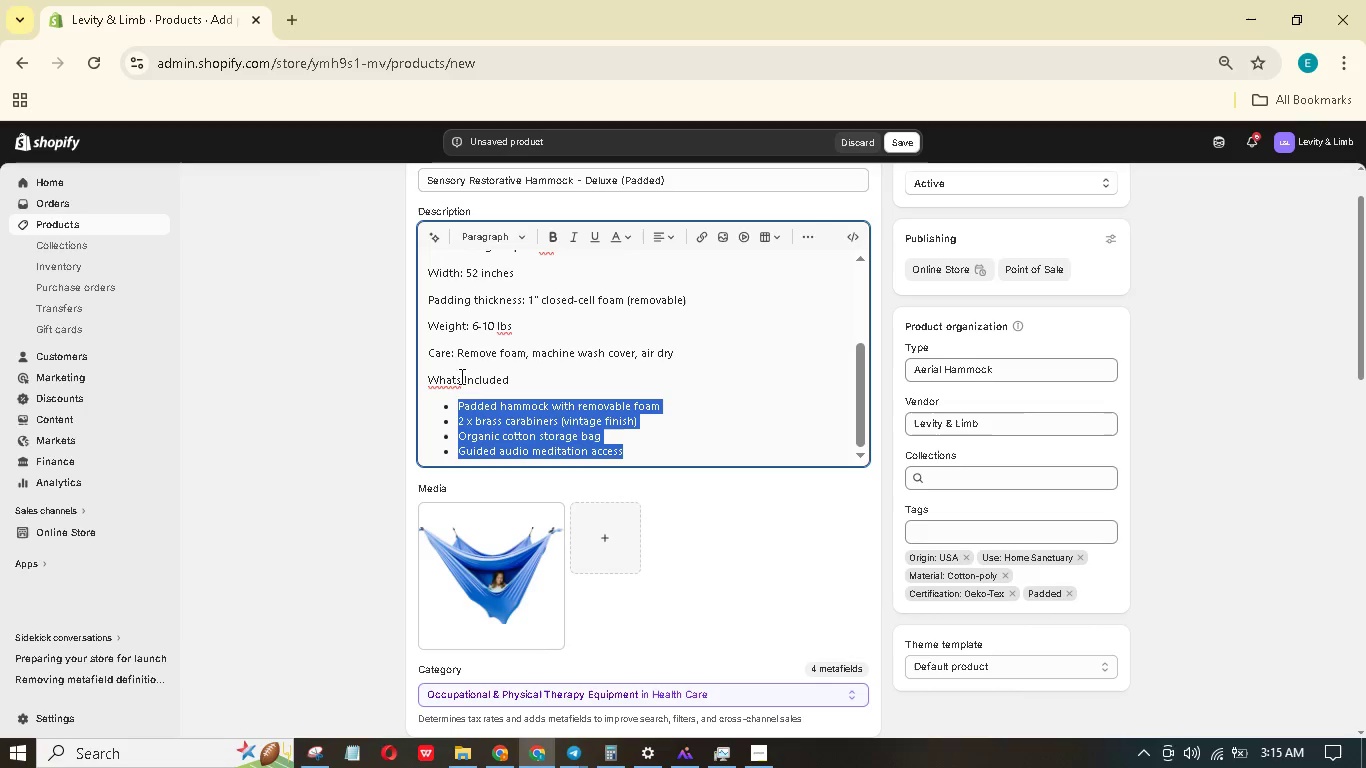 
left_click([456, 377])
 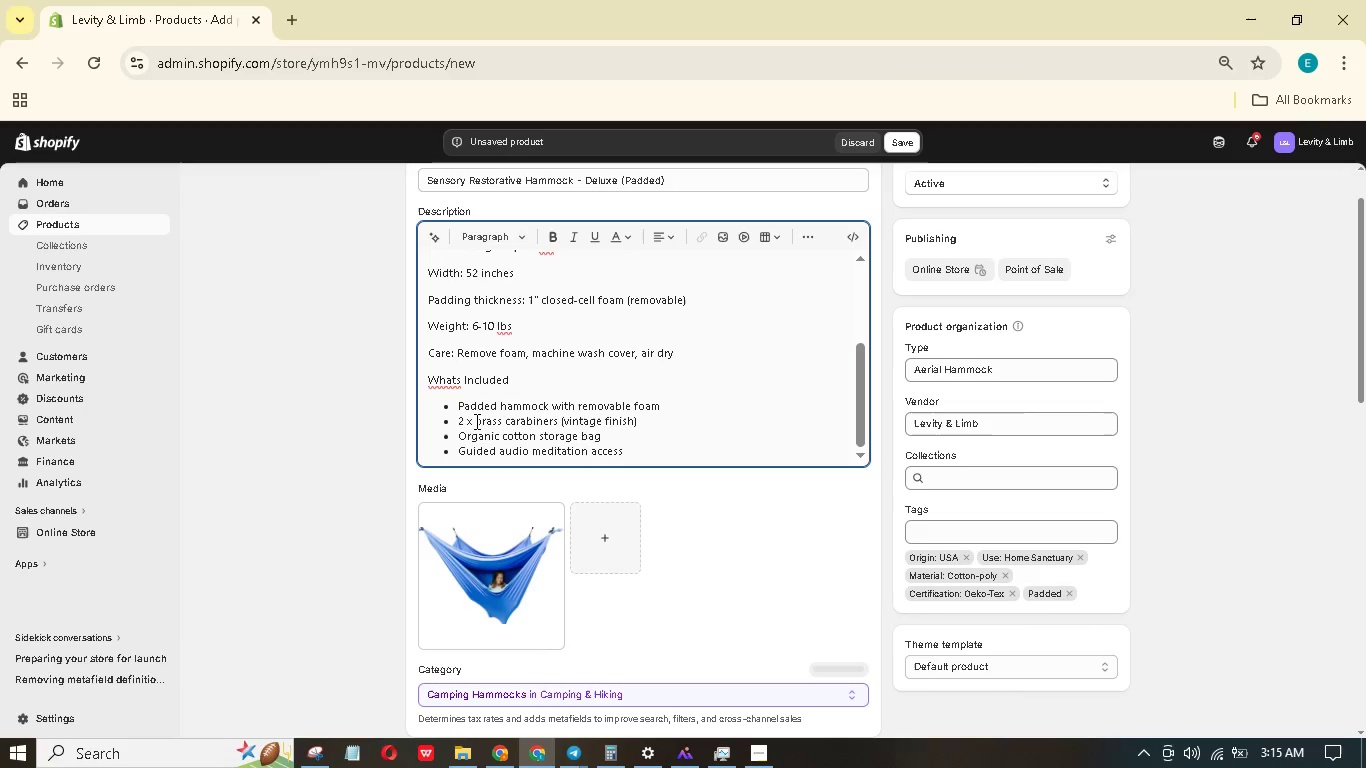 
key(Quote)
 